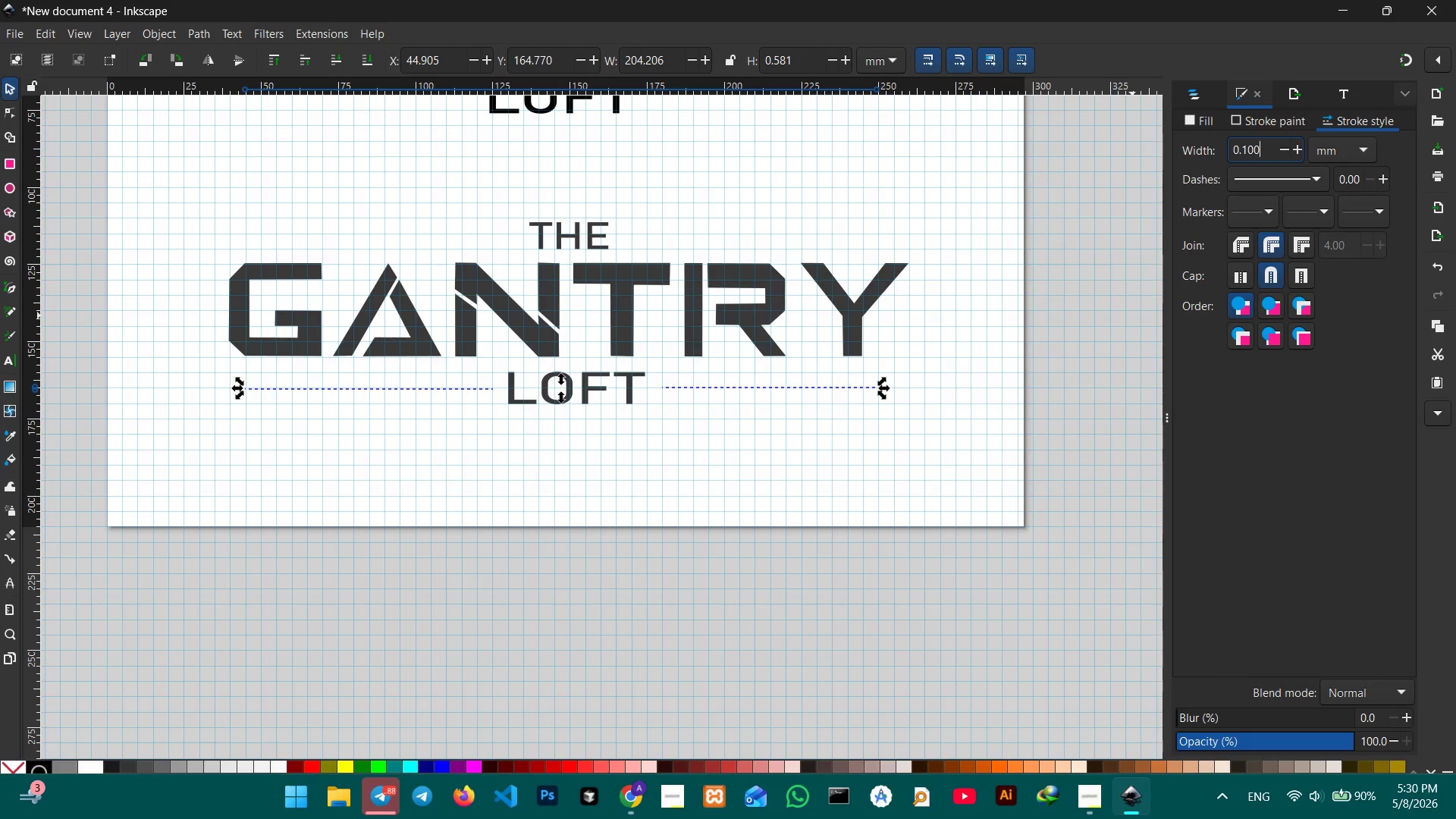 
key(Enter)
 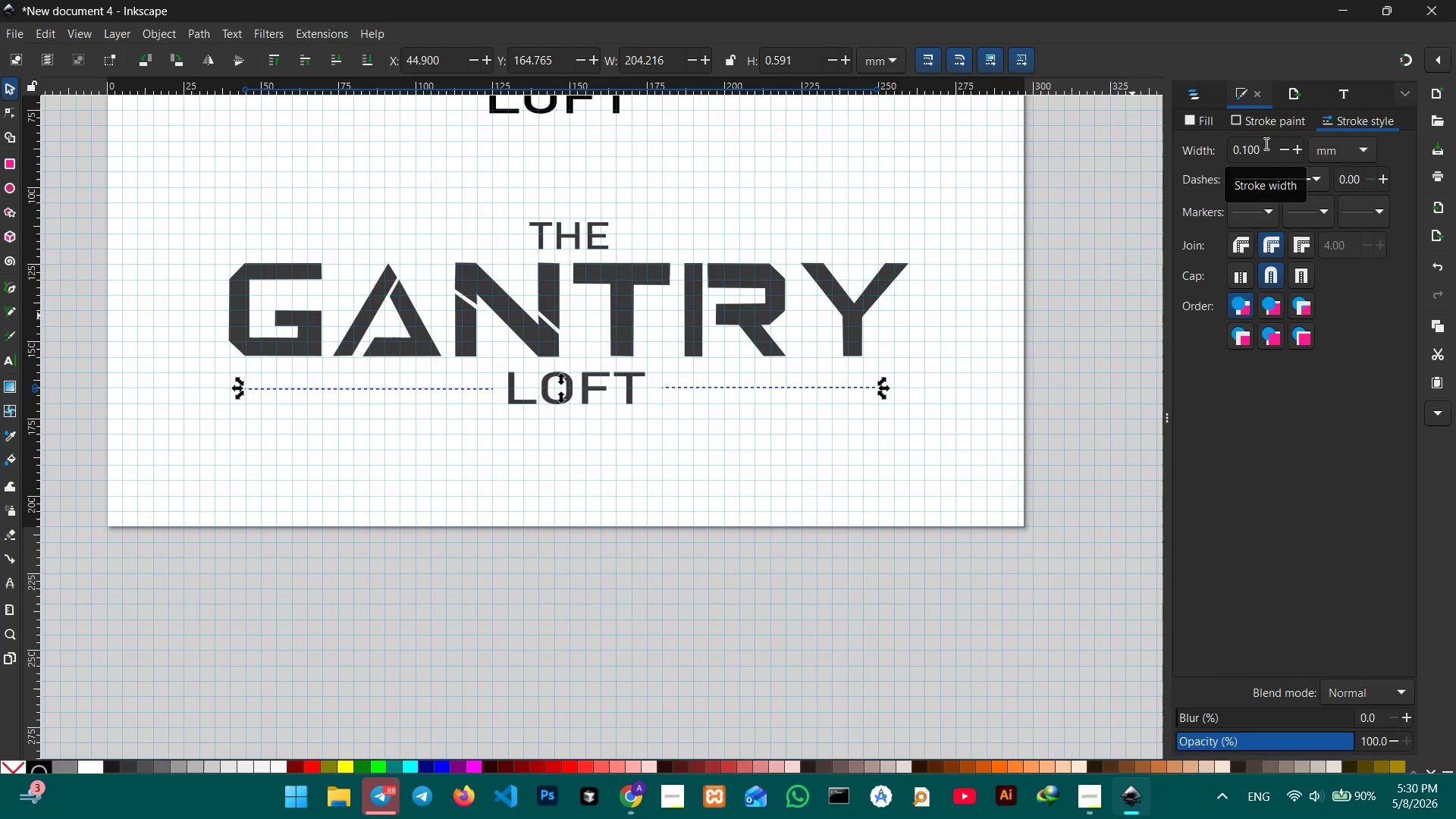 
left_click([1260, 146])
 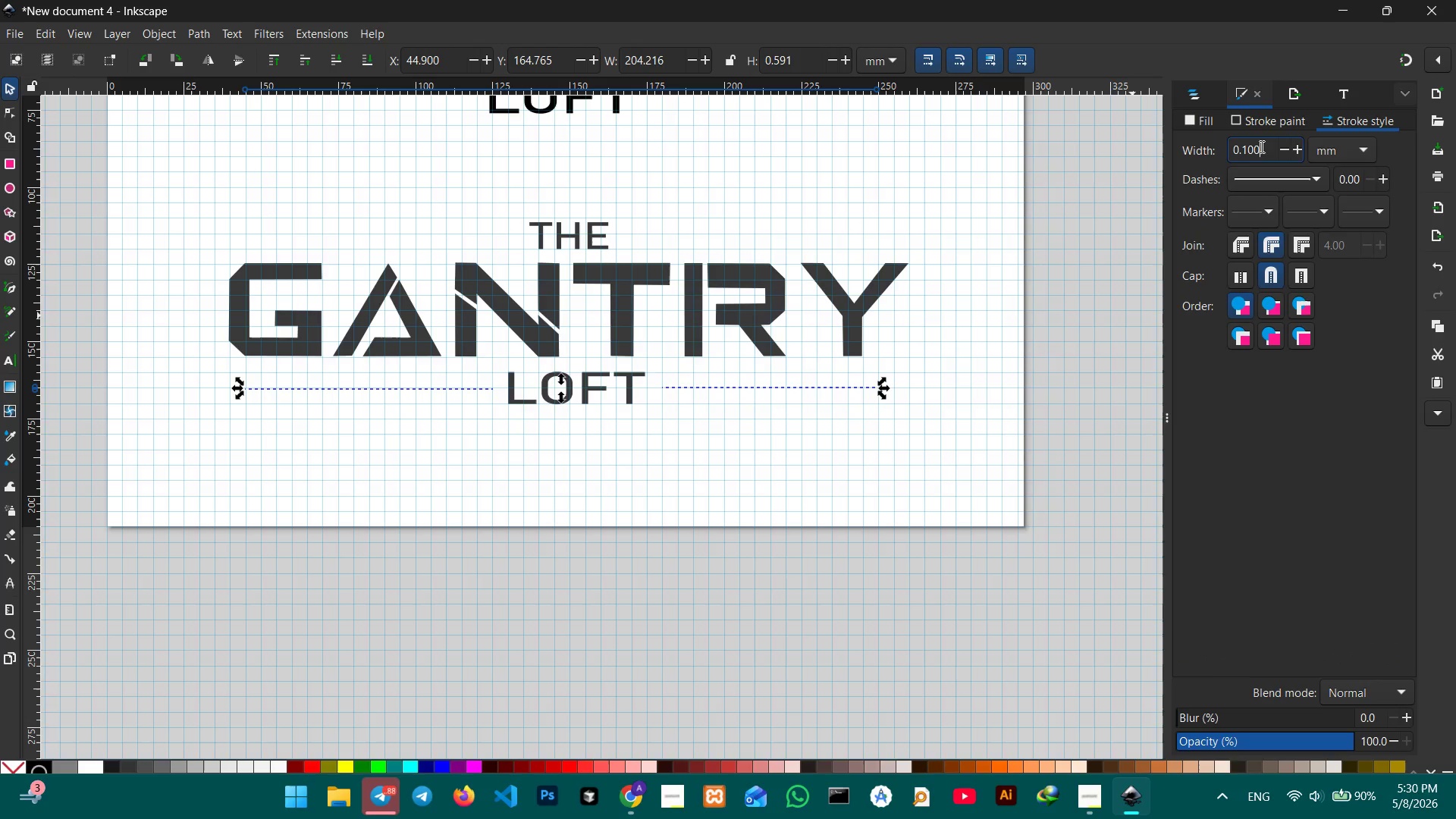 
key(Backspace)
 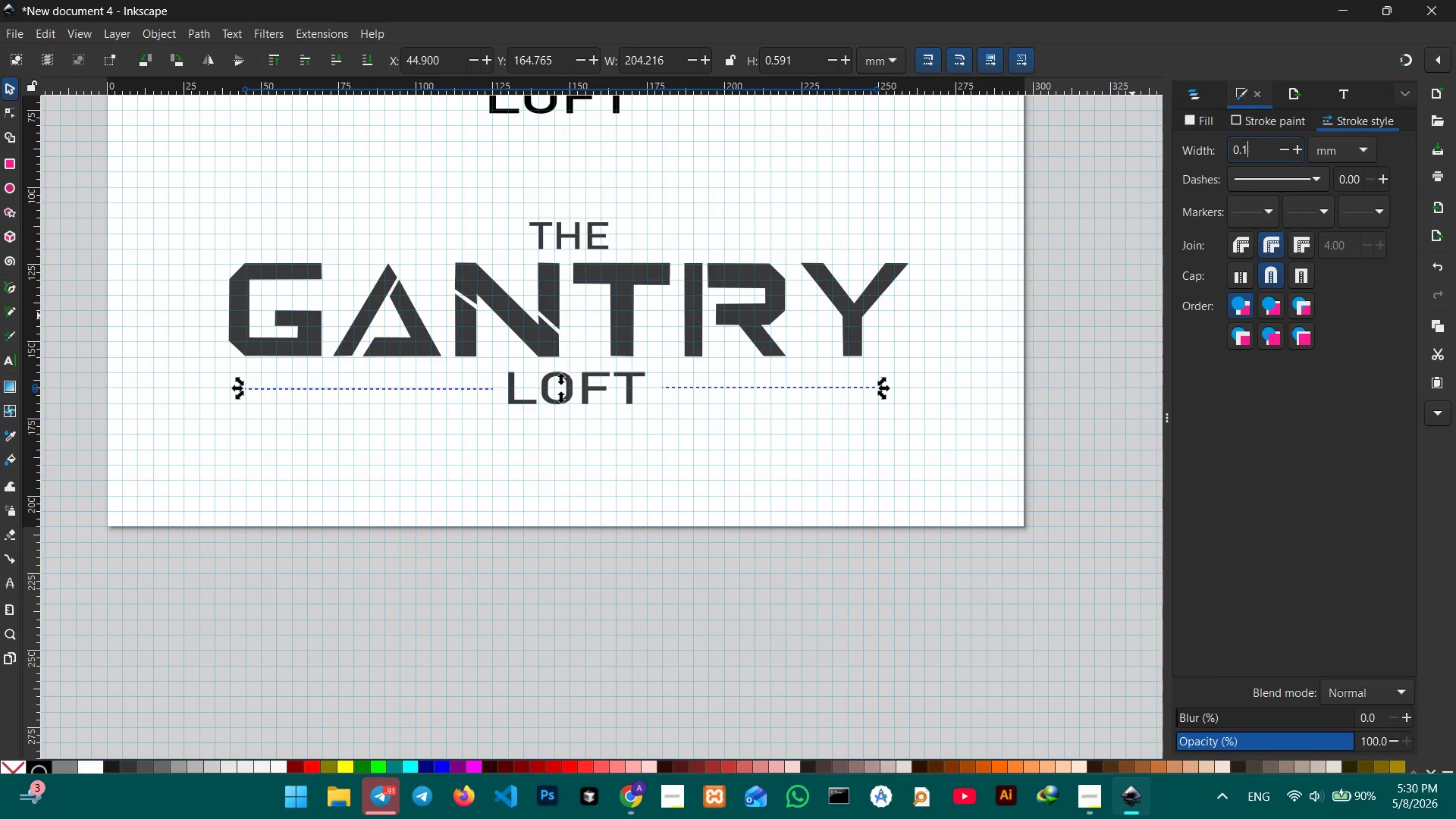 
key(Backspace)
 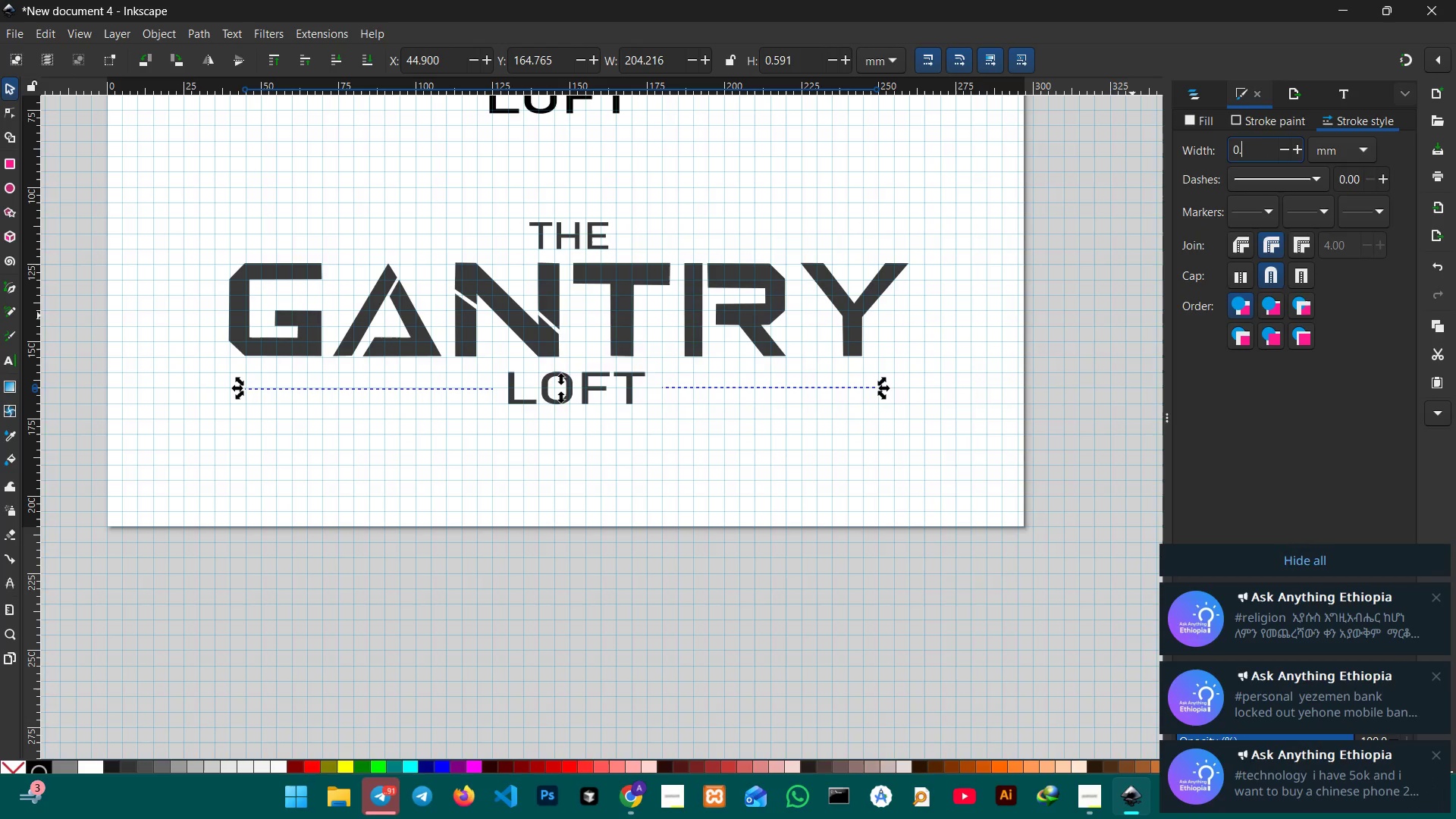 
key(Backspace)
 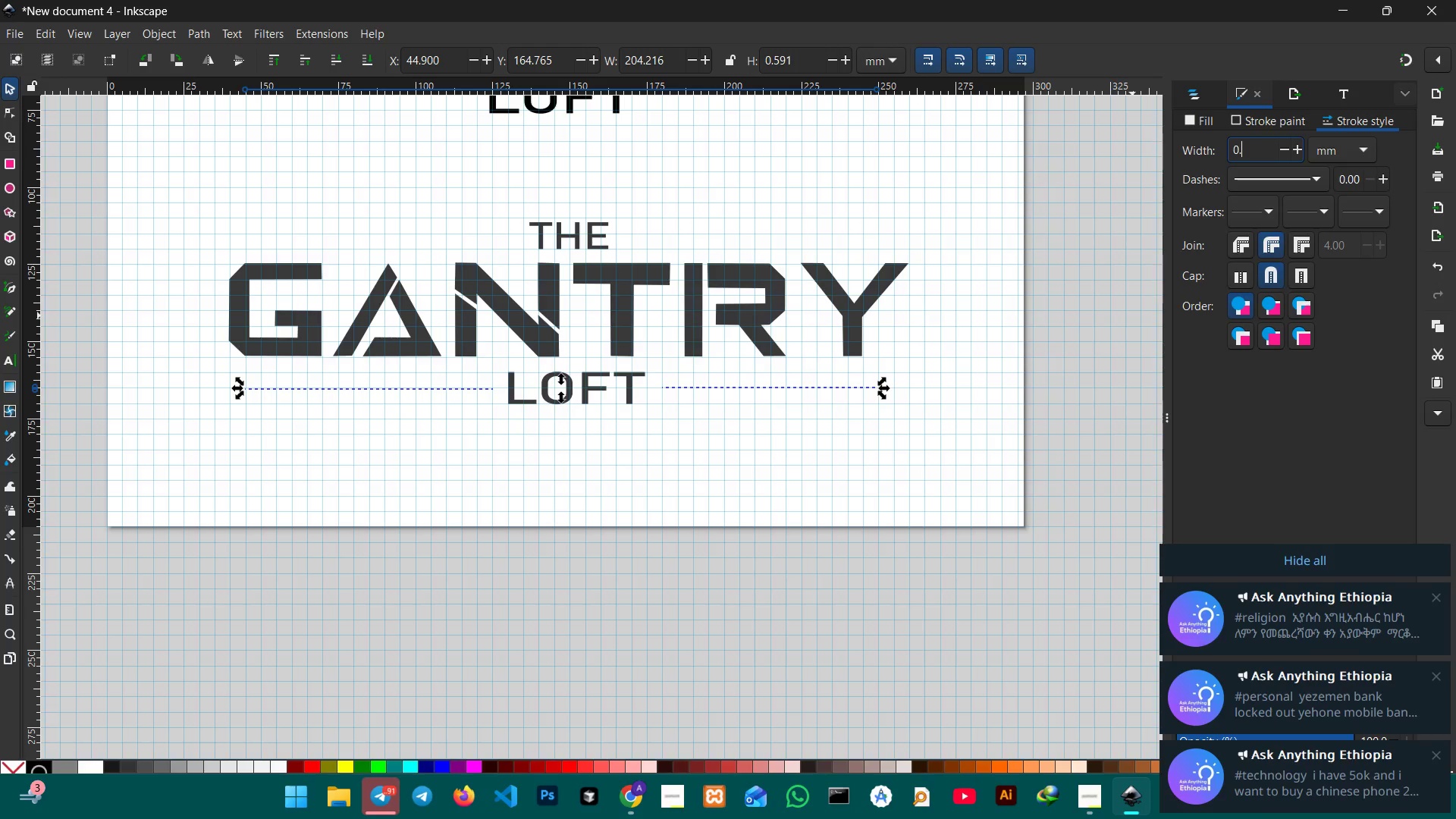 
key(Numpad2)
 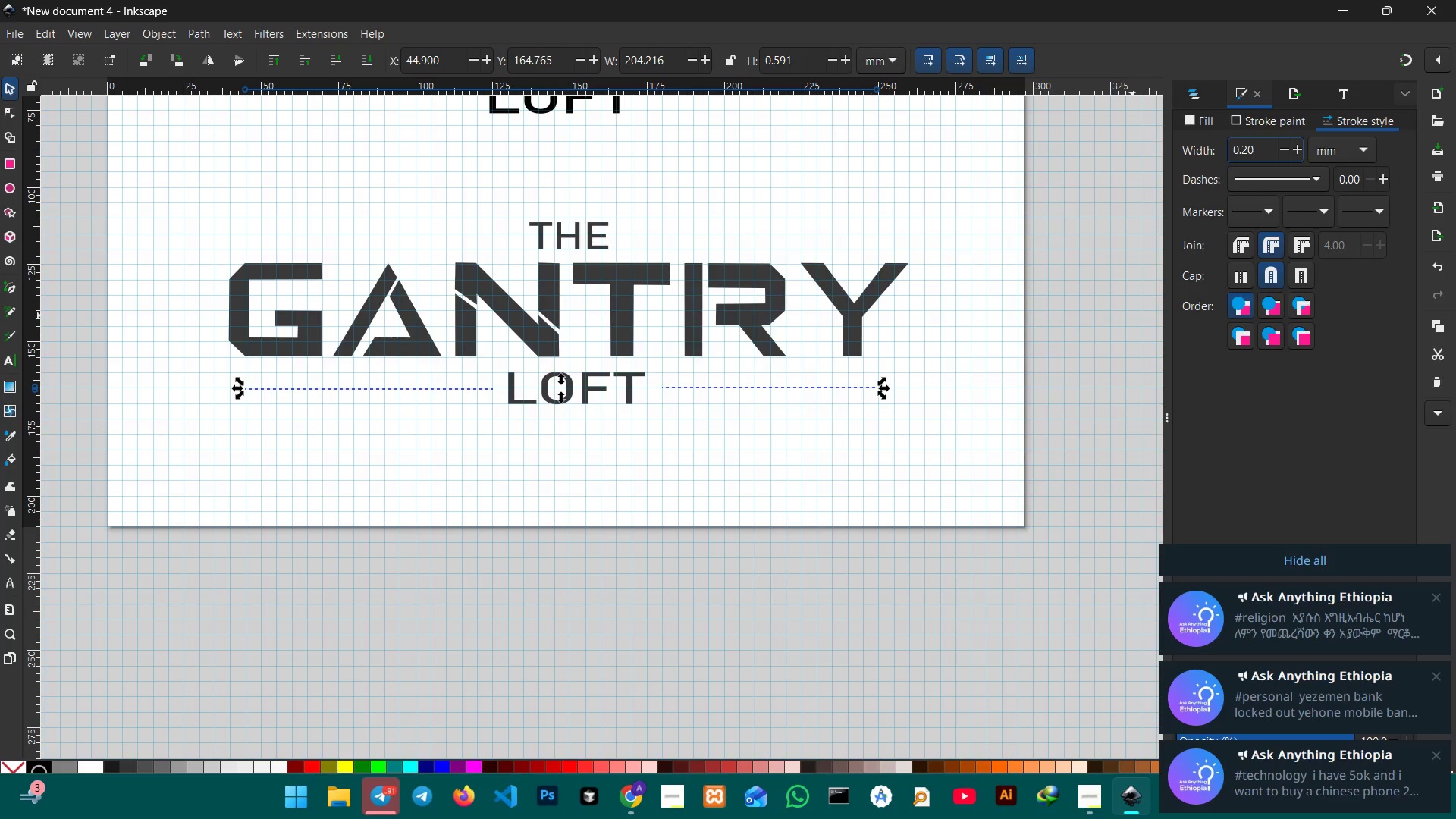 
key(Numpad0)
 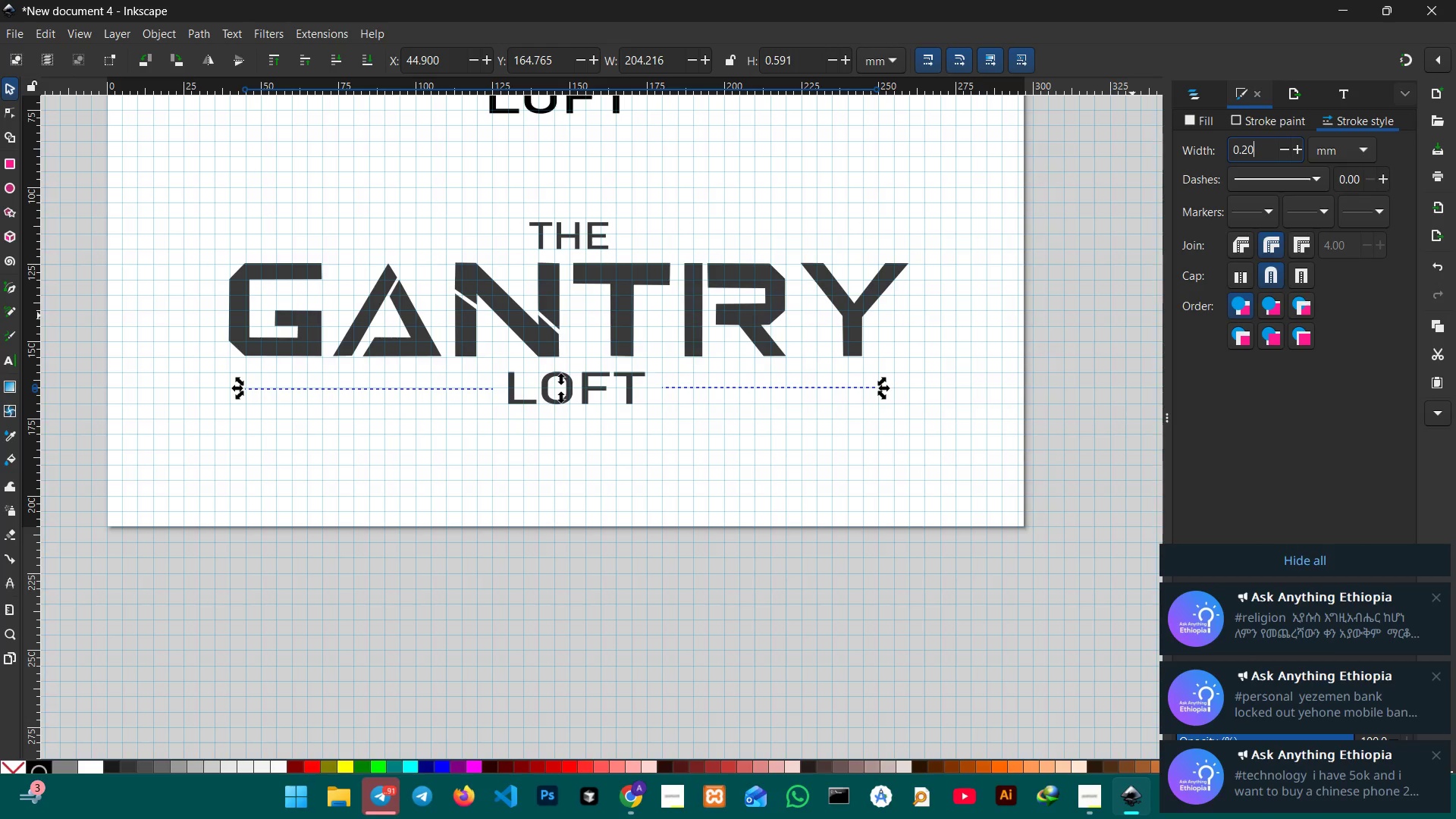 
key(Numpad0)
 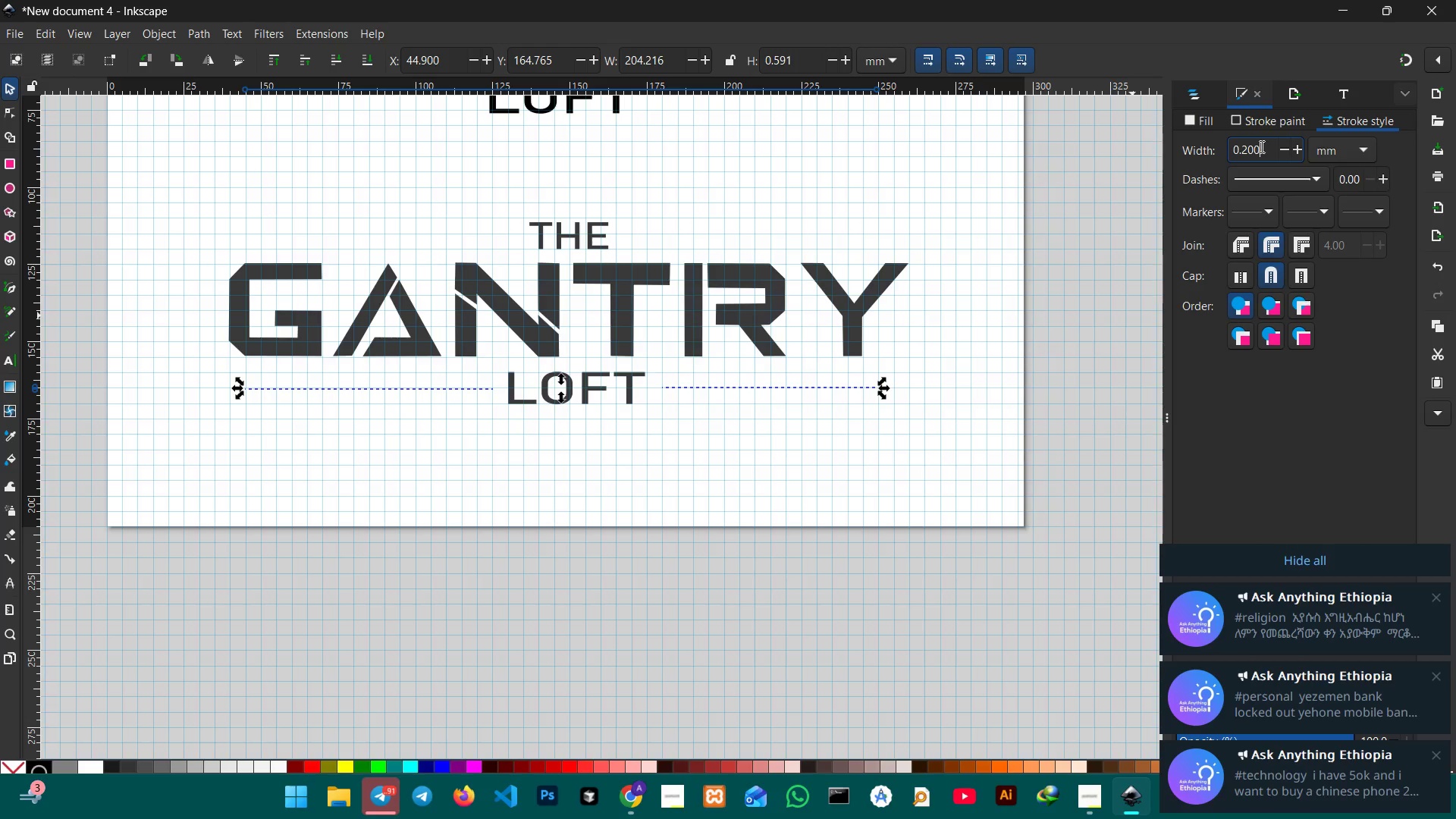 
key(Enter)
 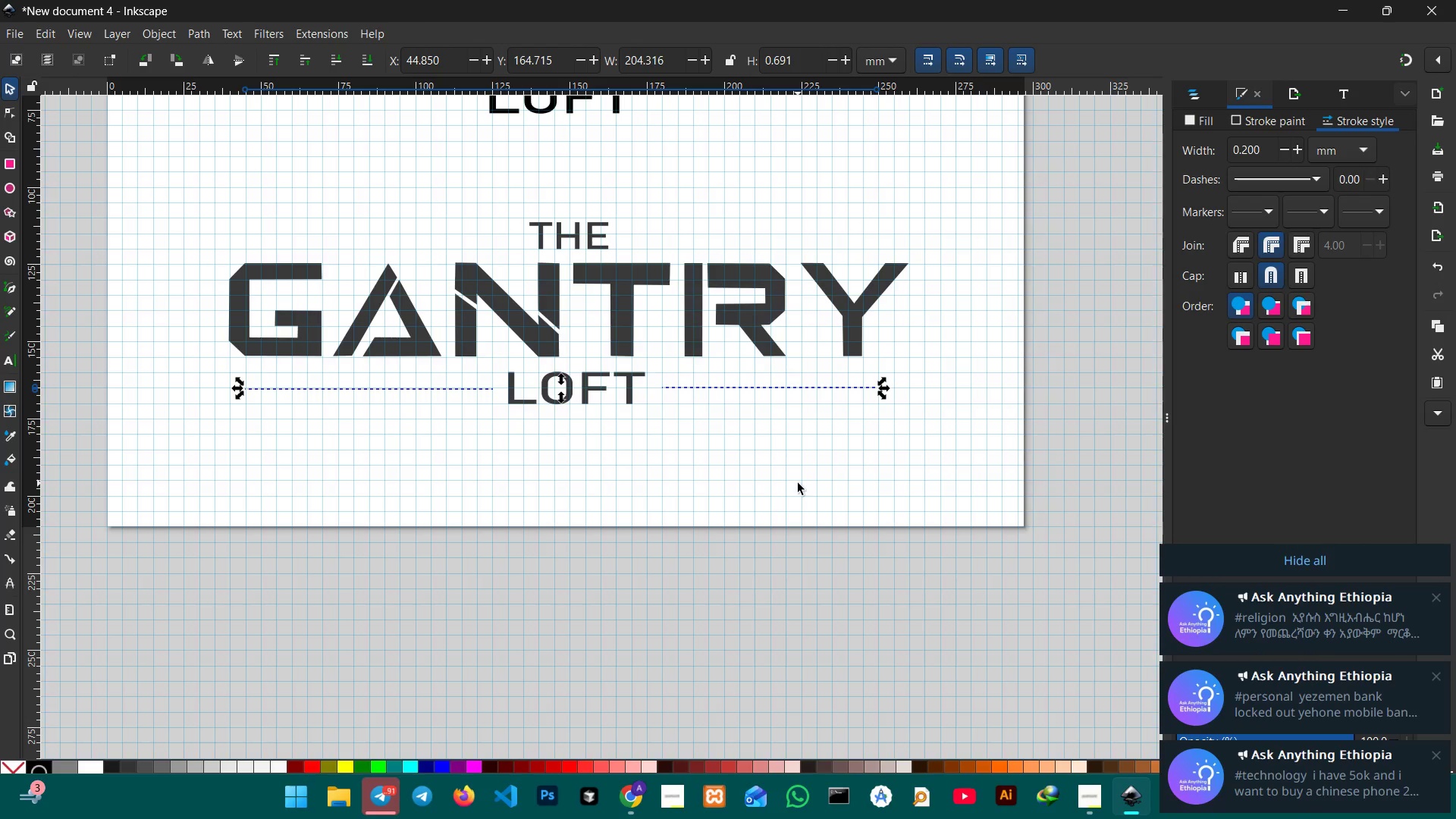 
double_click([798, 483])
 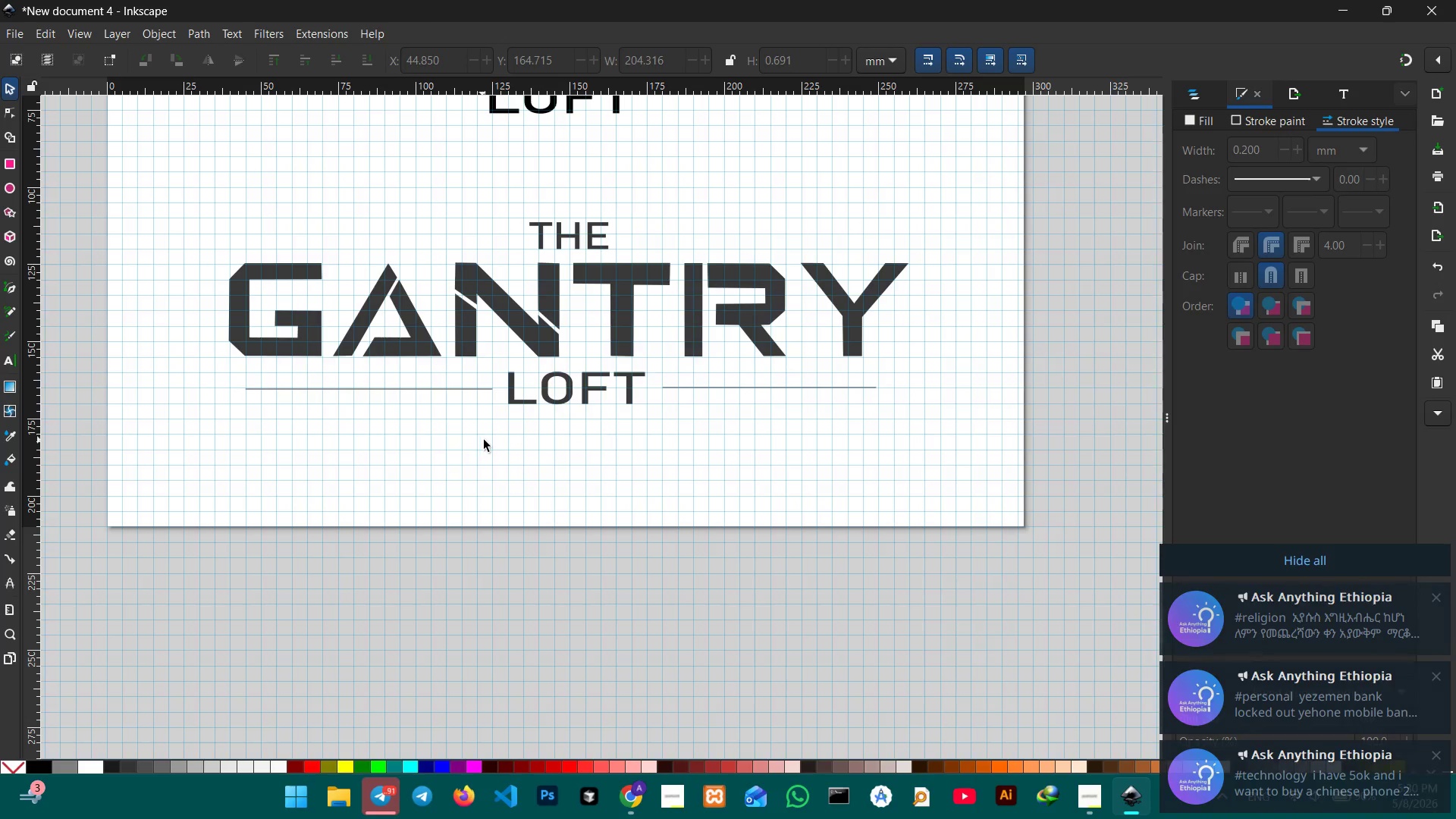 
scroll: coordinate [485, 440], scroll_direction: none, amount: 0.0
 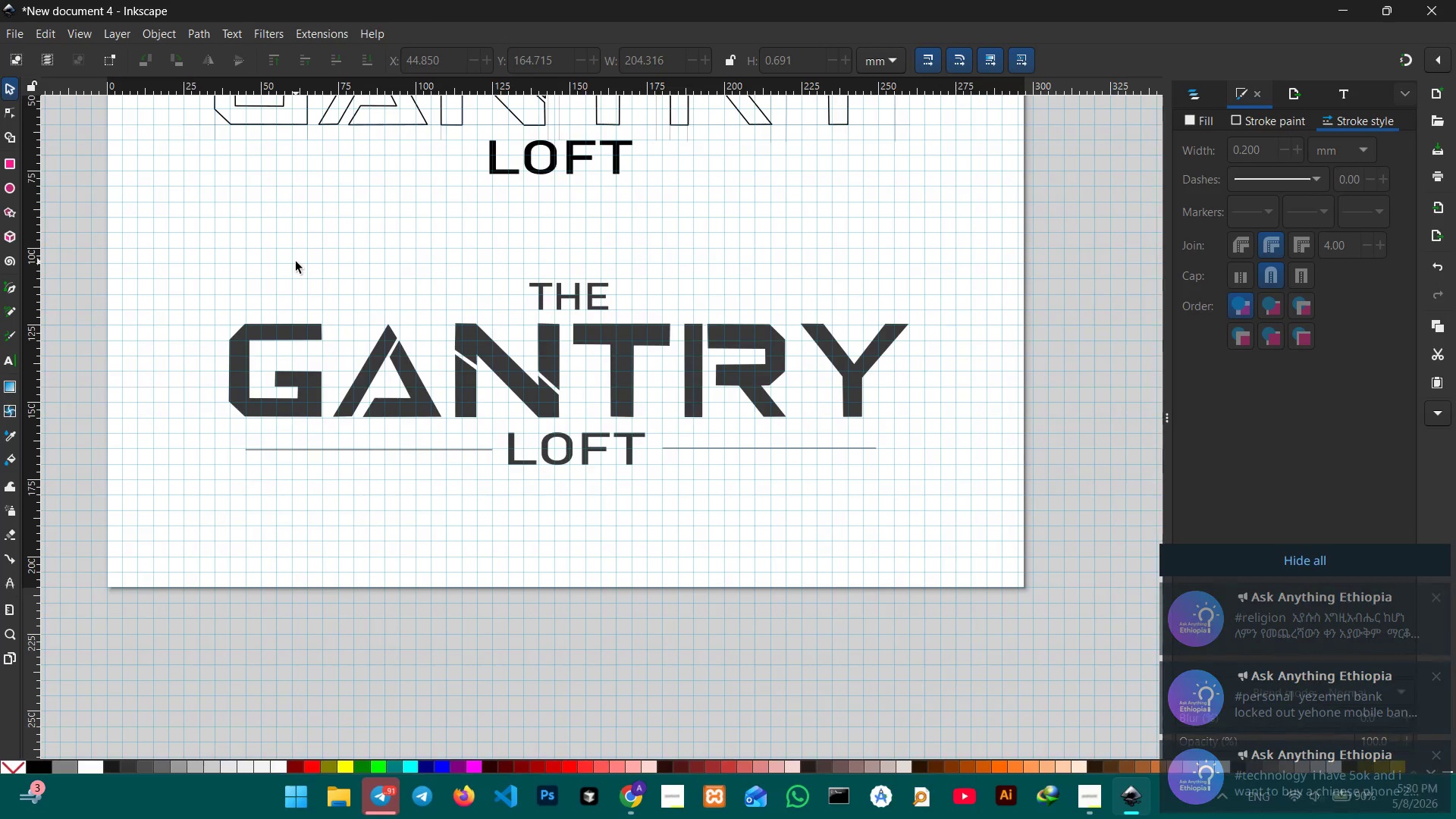 
scroll: coordinate [296, 262], scroll_direction: up, amount: 1.0
 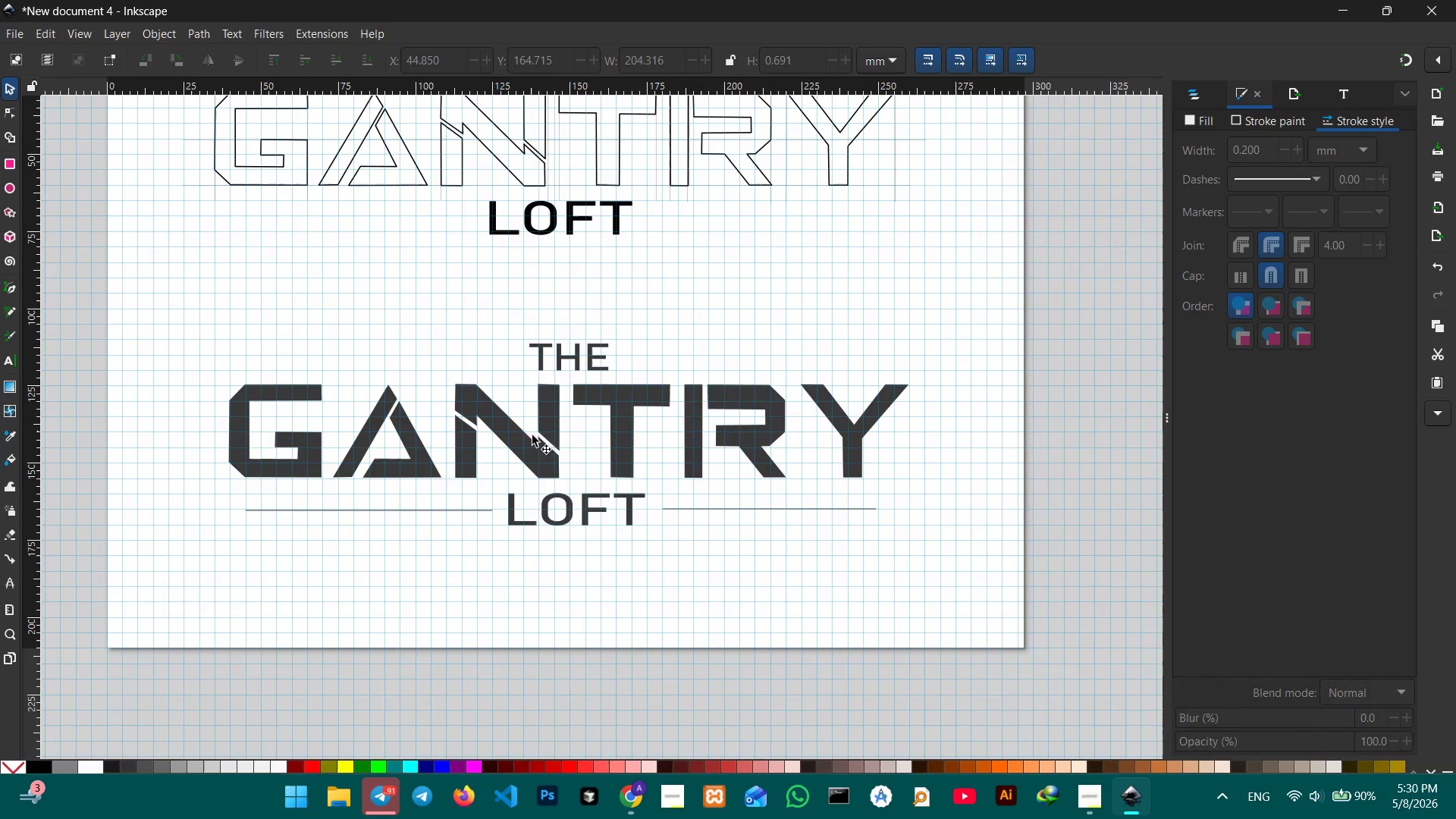 
left_click([596, 526])
 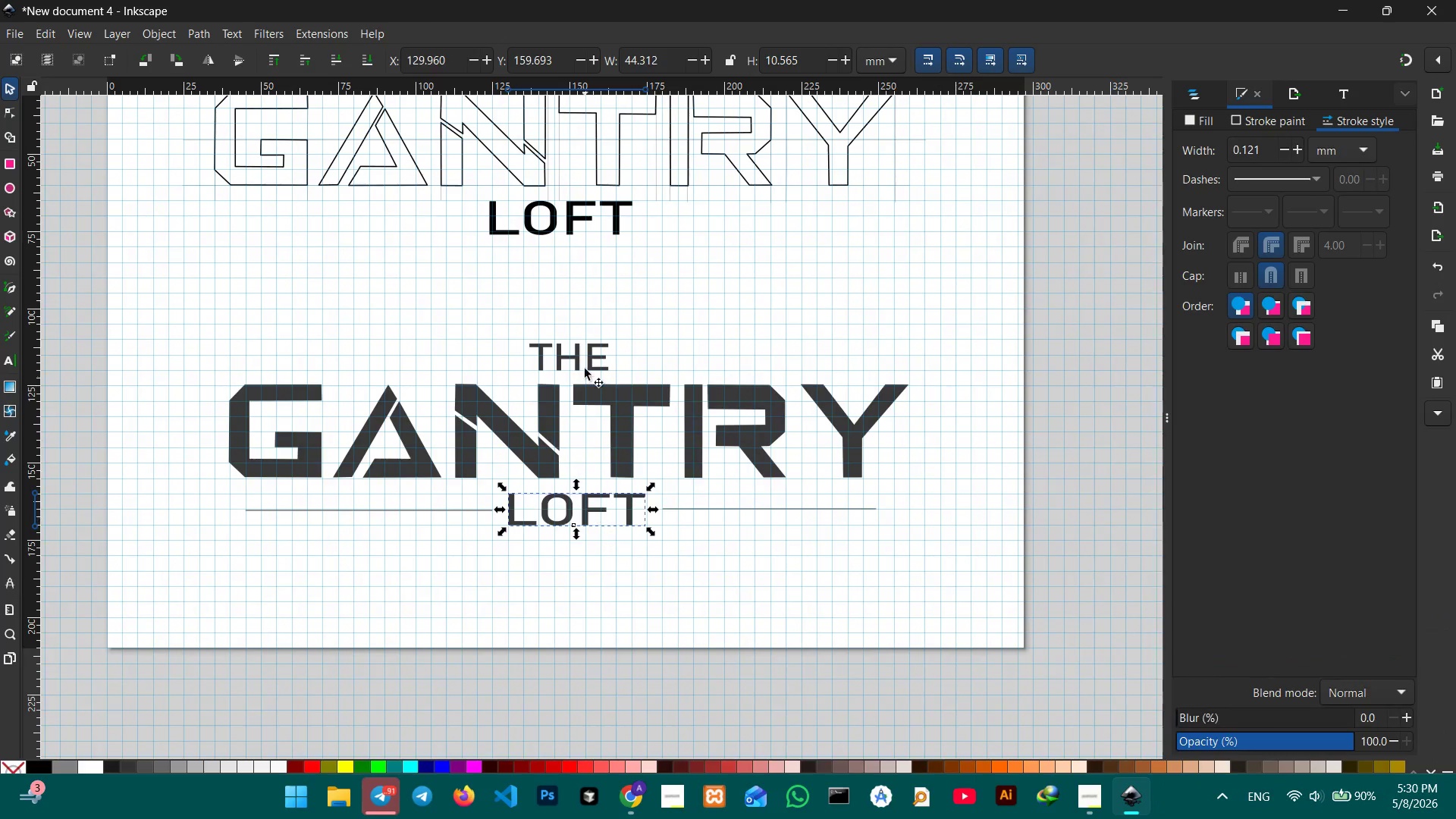 
hold_key(key=ShiftLeft, duration=0.88)
left_click([585, 367])
 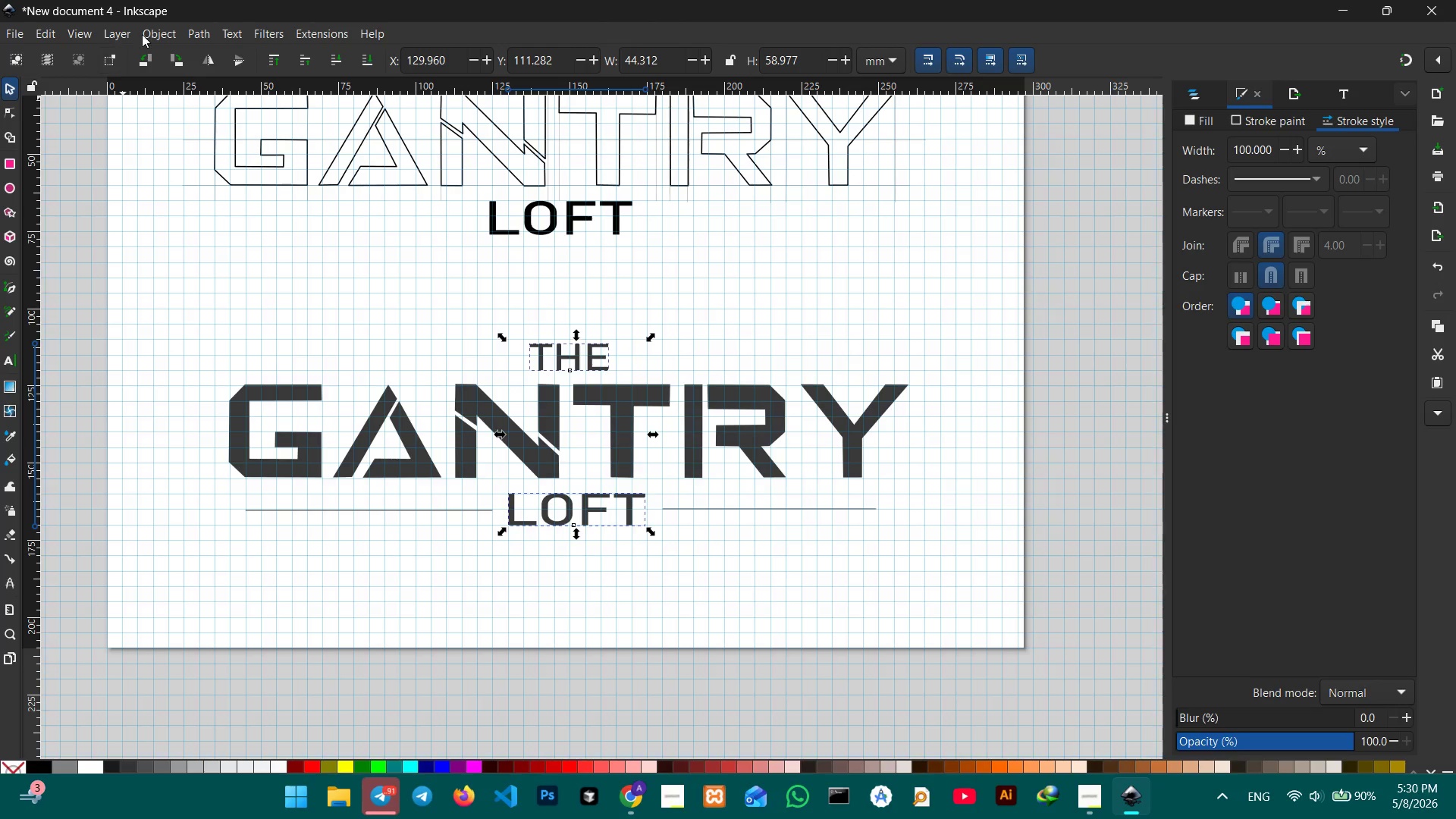 
left_click([146, 34])
 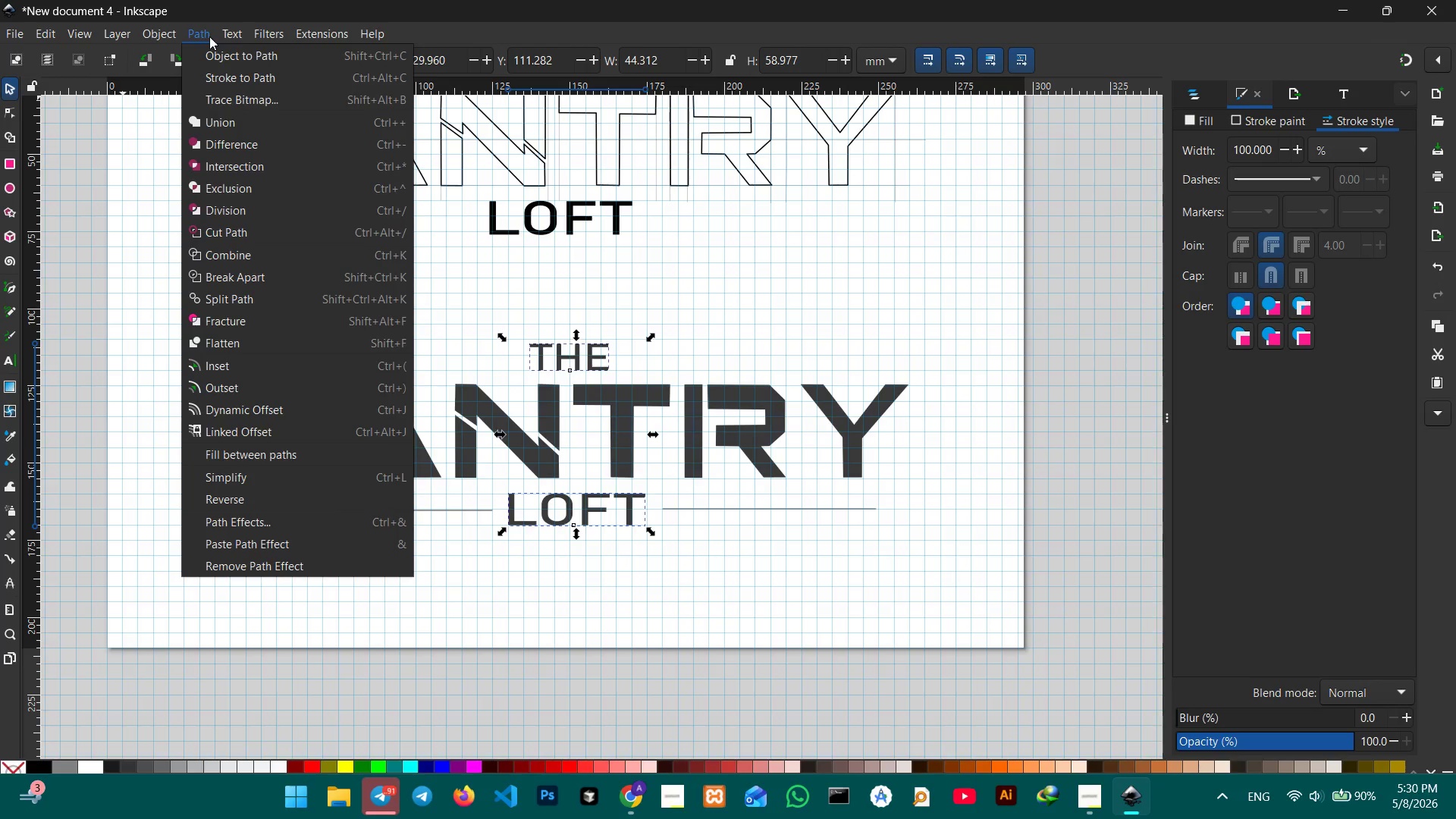 
left_click([237, 56])
 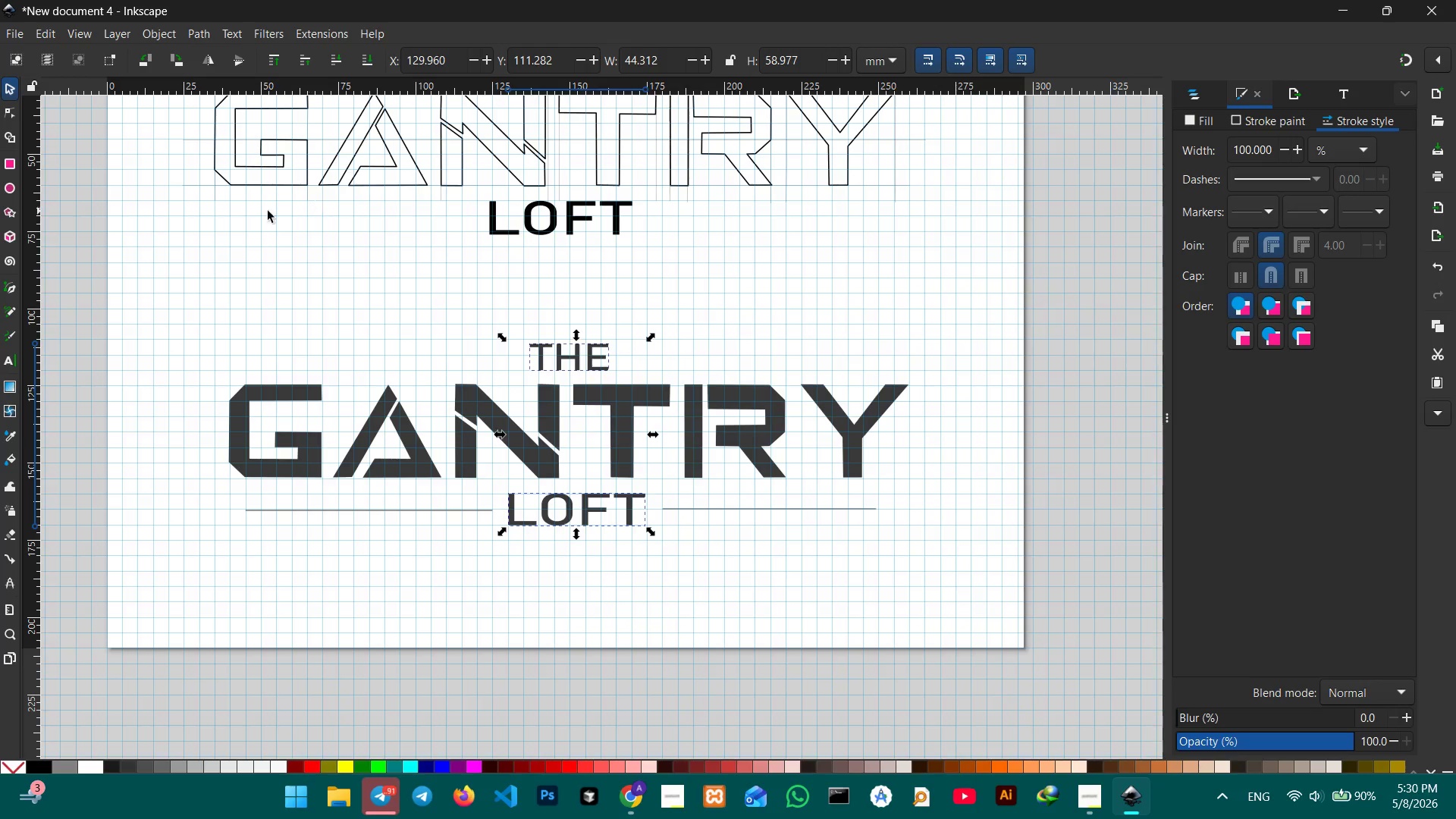 
double_click([266, 211])
 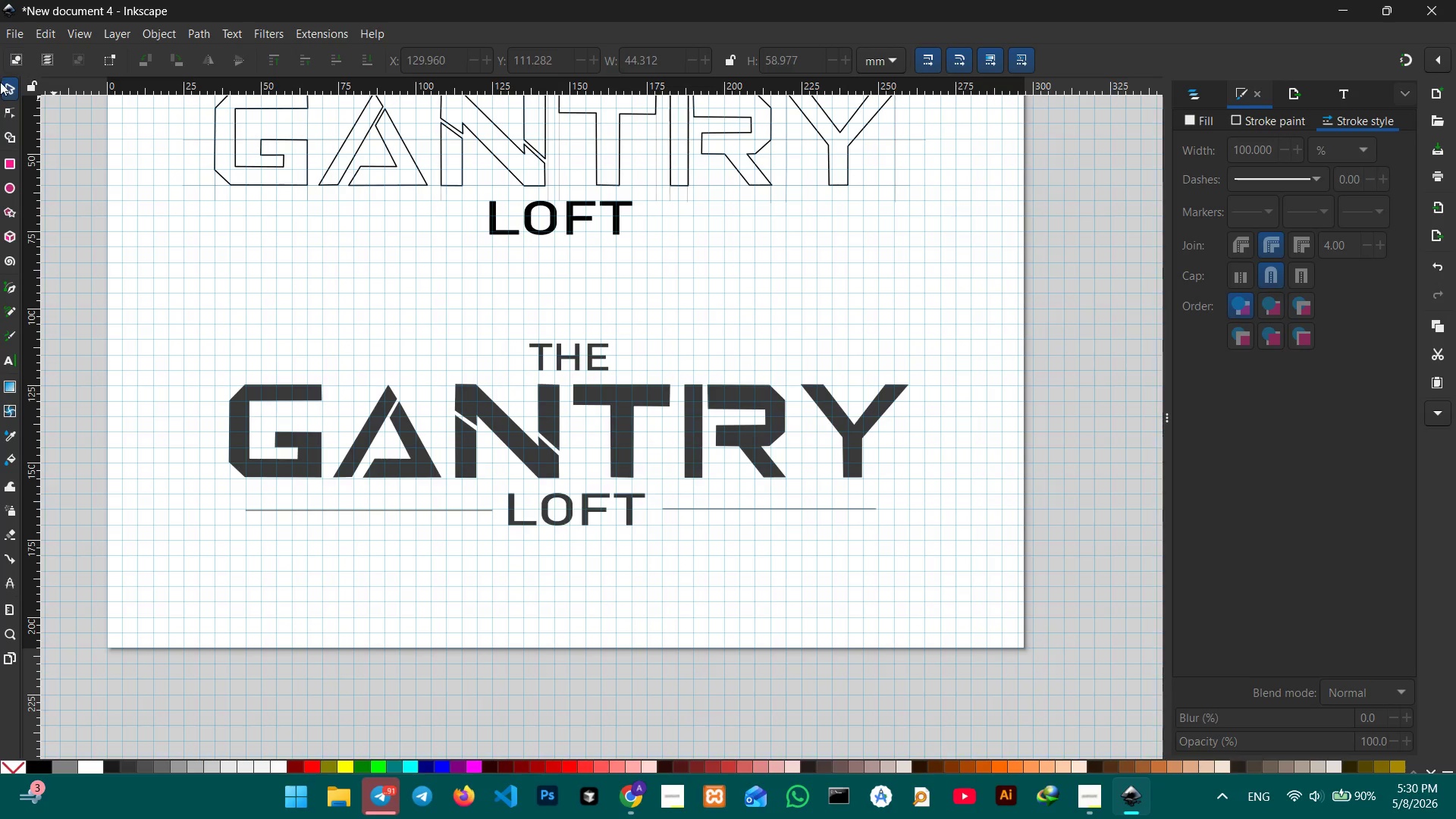 
left_click([8, 84])
 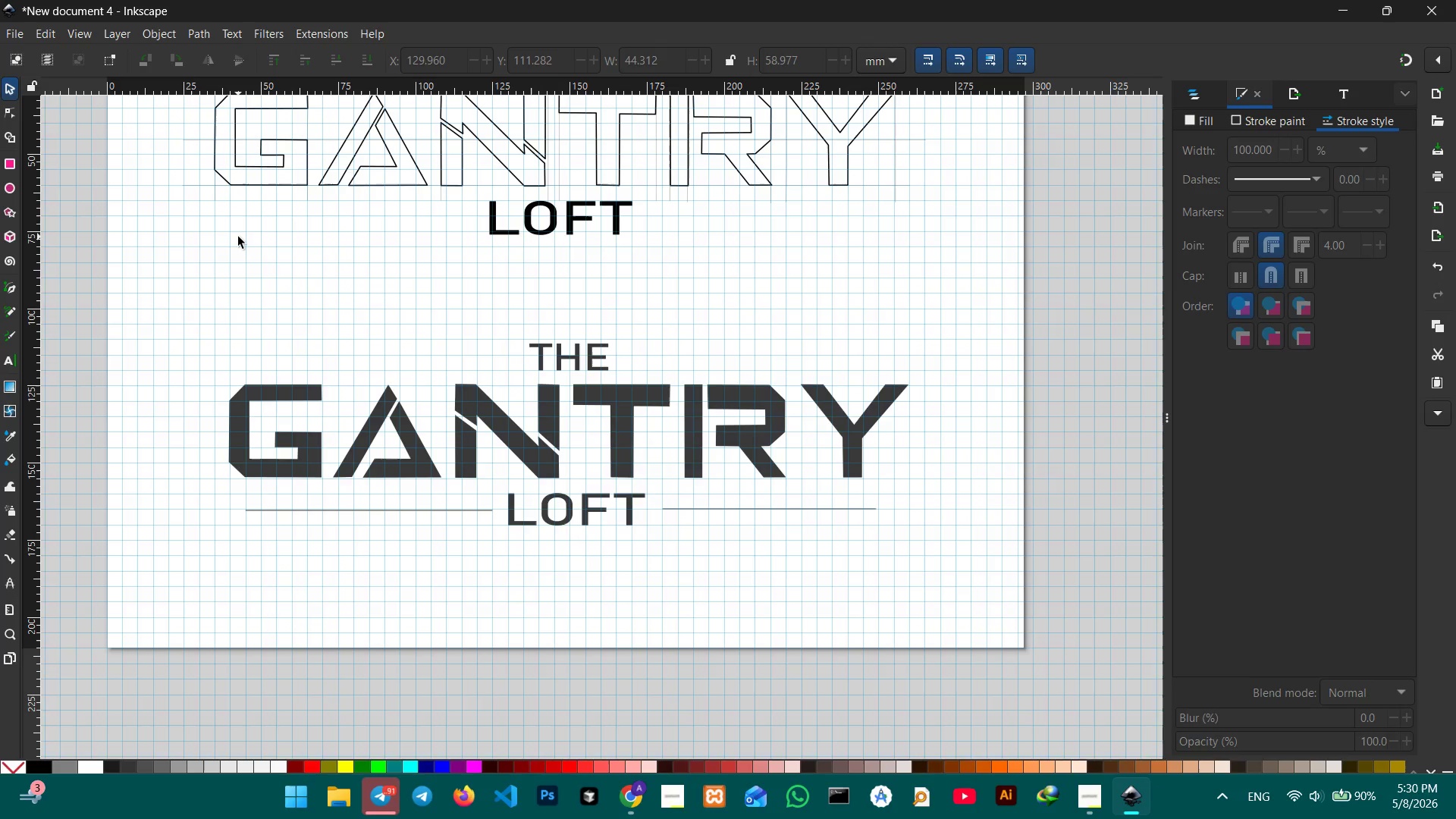 
triple_click([238, 237])
 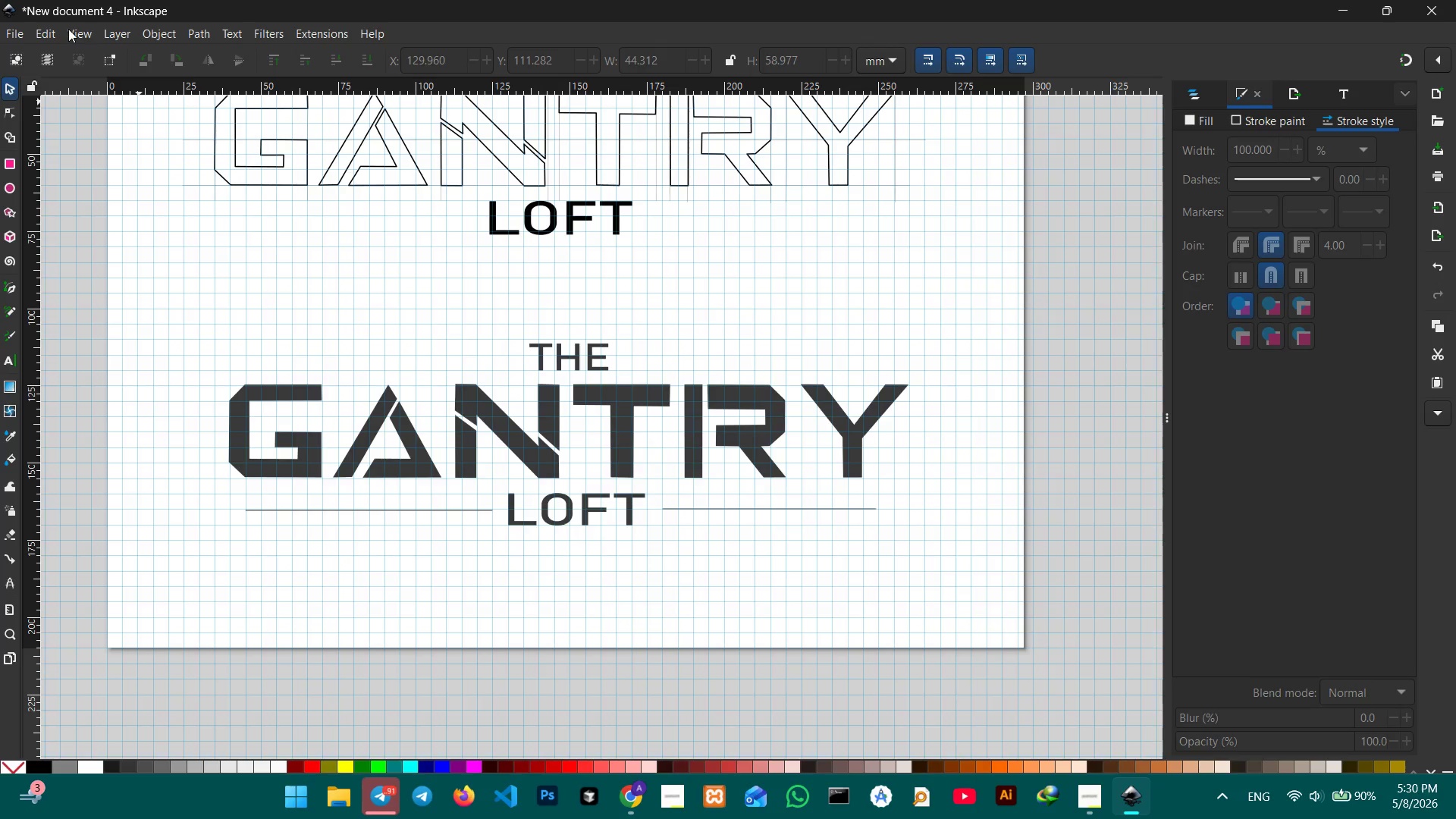 
left_click([68, 29])
 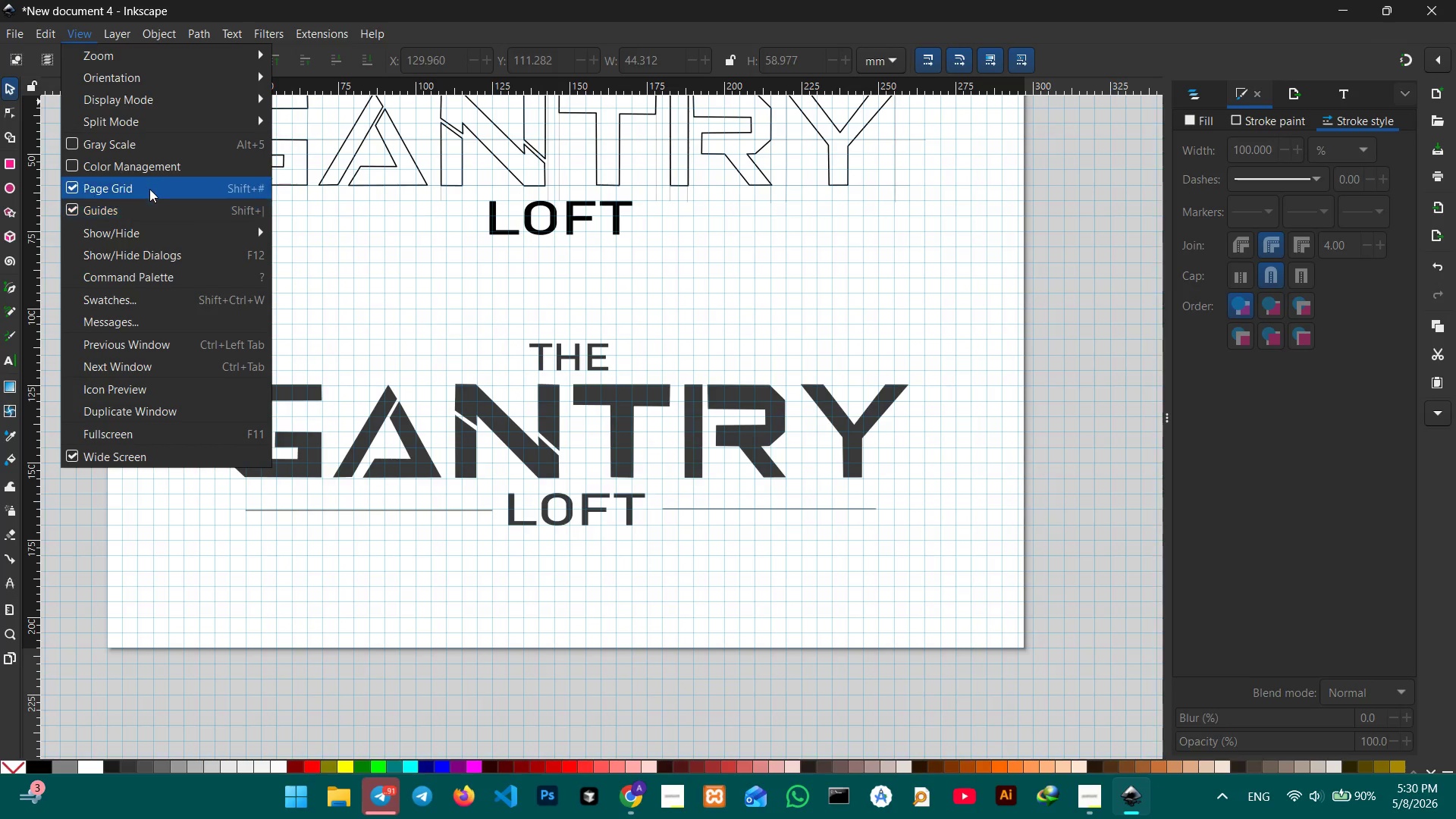 
left_click([149, 189])
 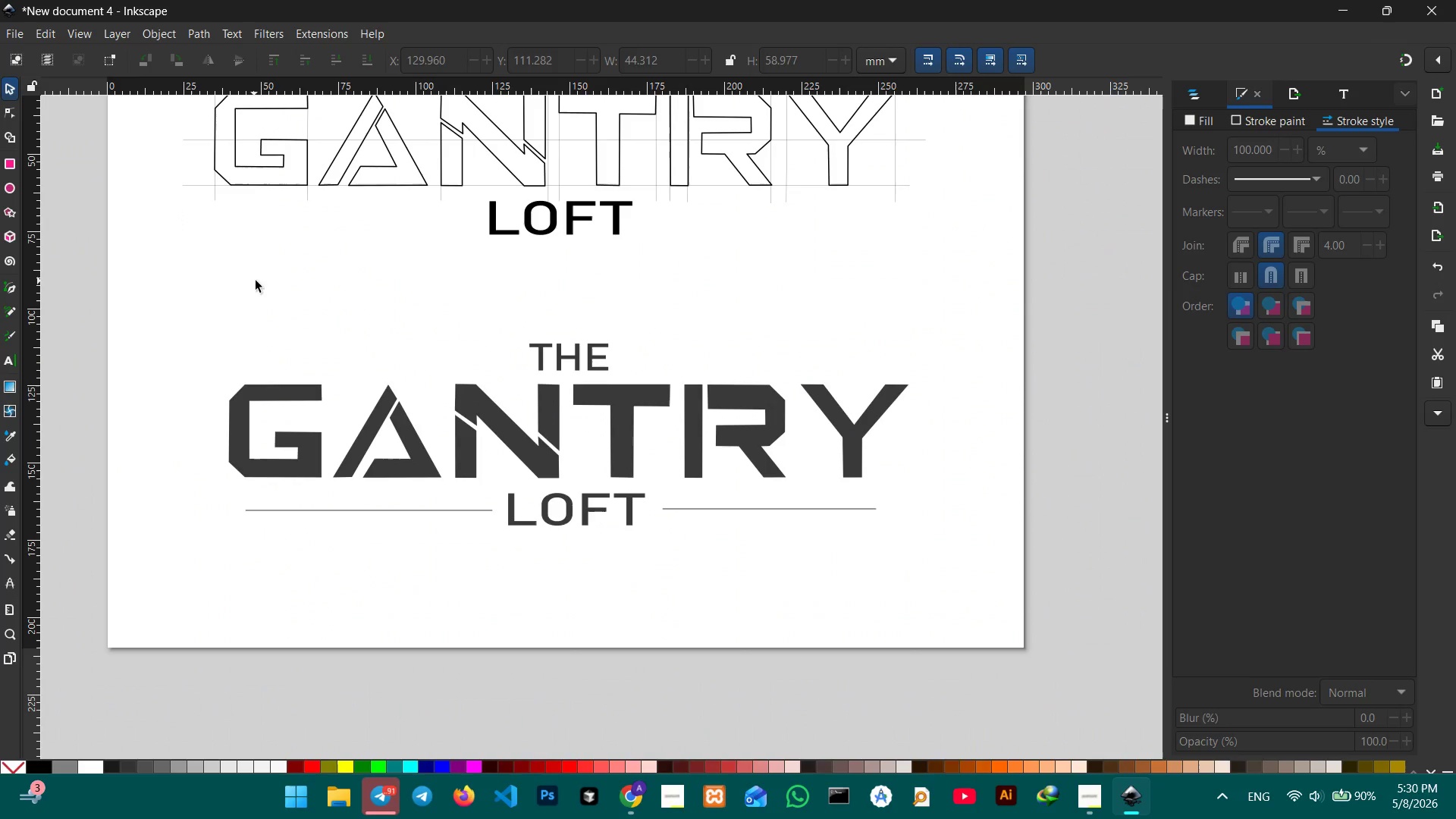 
left_click_drag(start_coordinate=[255, 281], to_coordinate=[258, 277])
 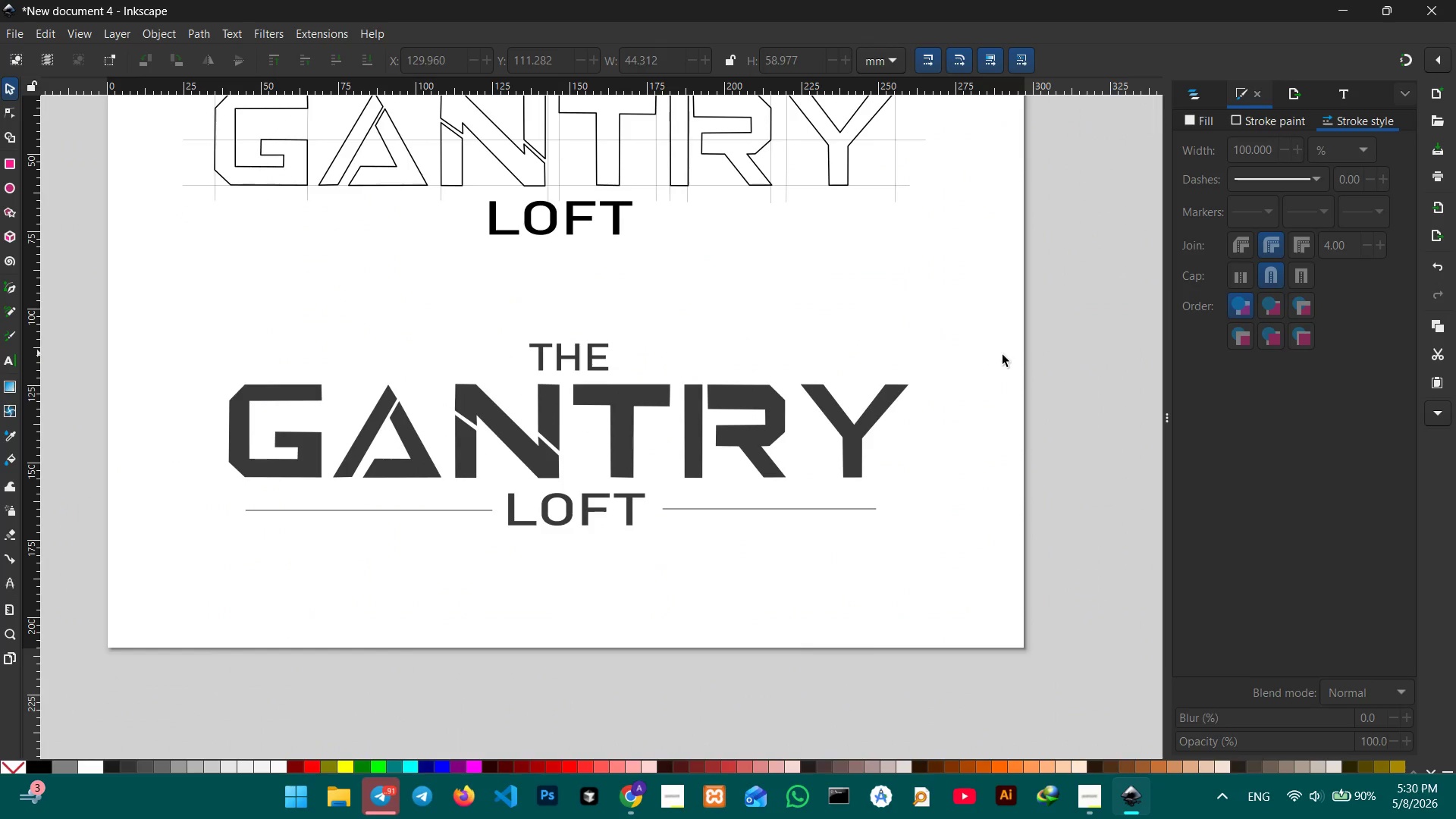 
hold_key(key=Space, duration=0.97)
 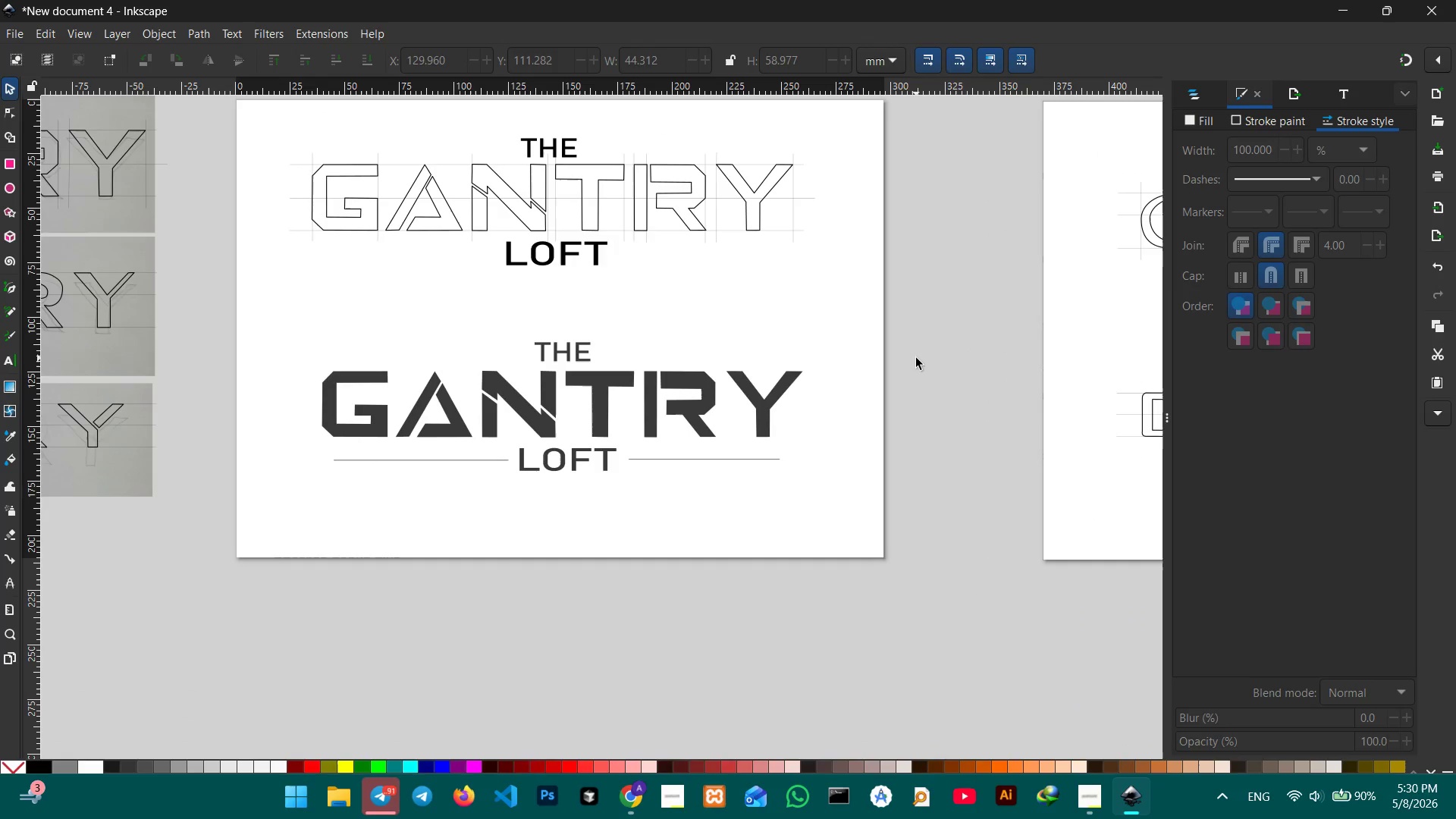 
left_click_drag(start_coordinate=[1003, 356], to_coordinate=[850, 348])
 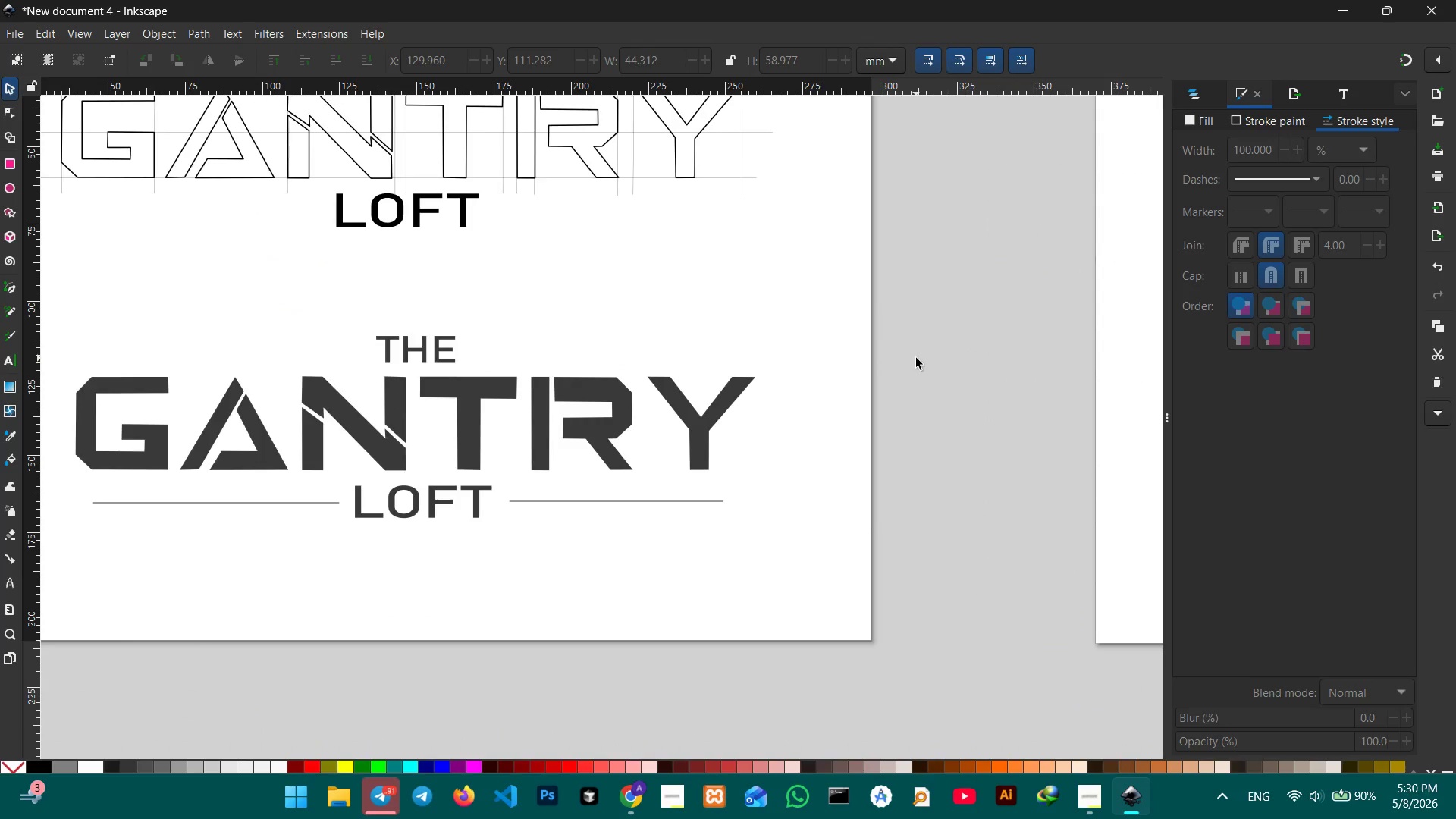 
hold_key(key=ControlLeft, duration=0.41)
scroll: coordinate [916, 358], scroll_direction: none, amount: 0.0
 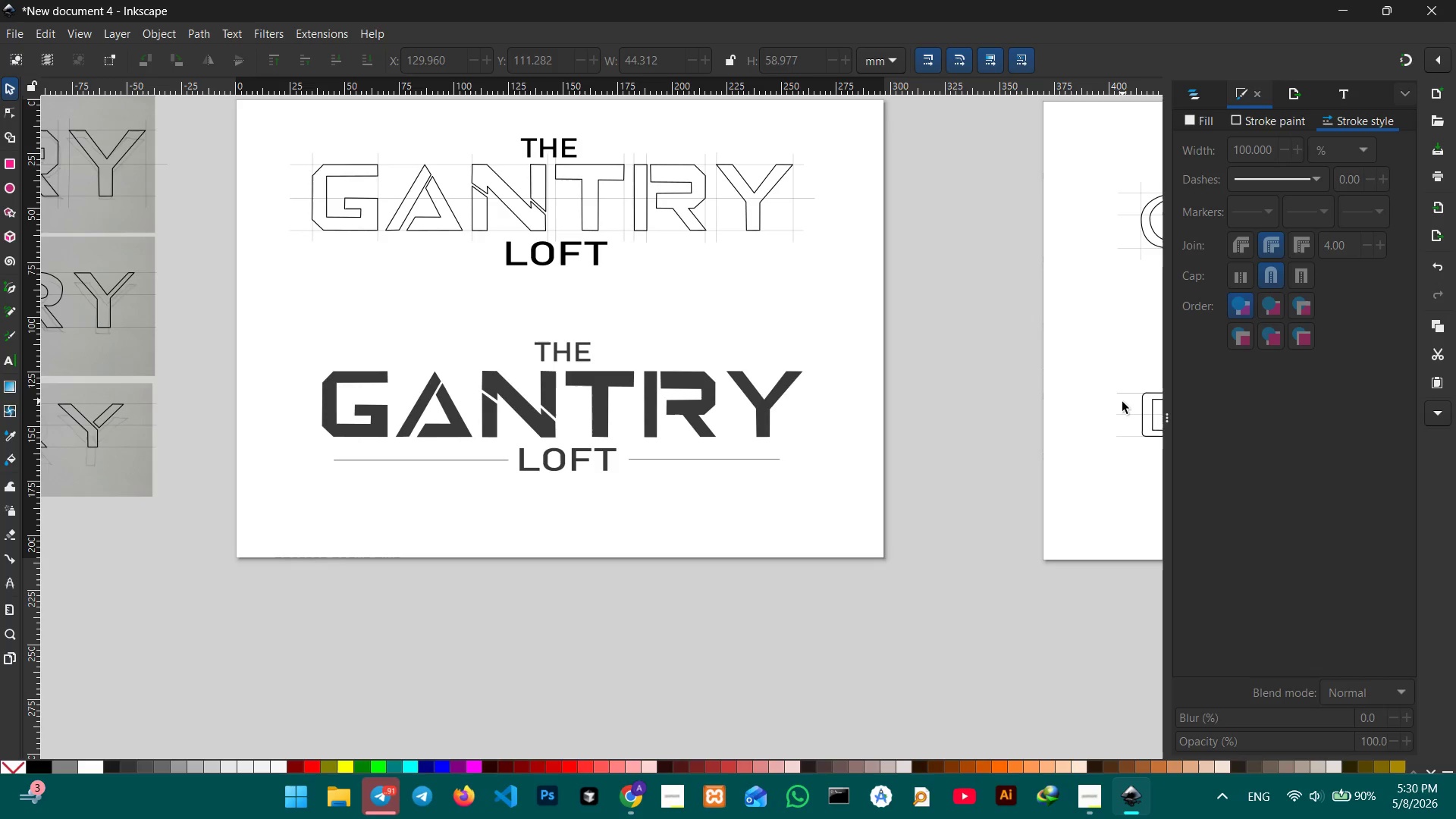 
hold_key(key=Space, duration=1.5)
 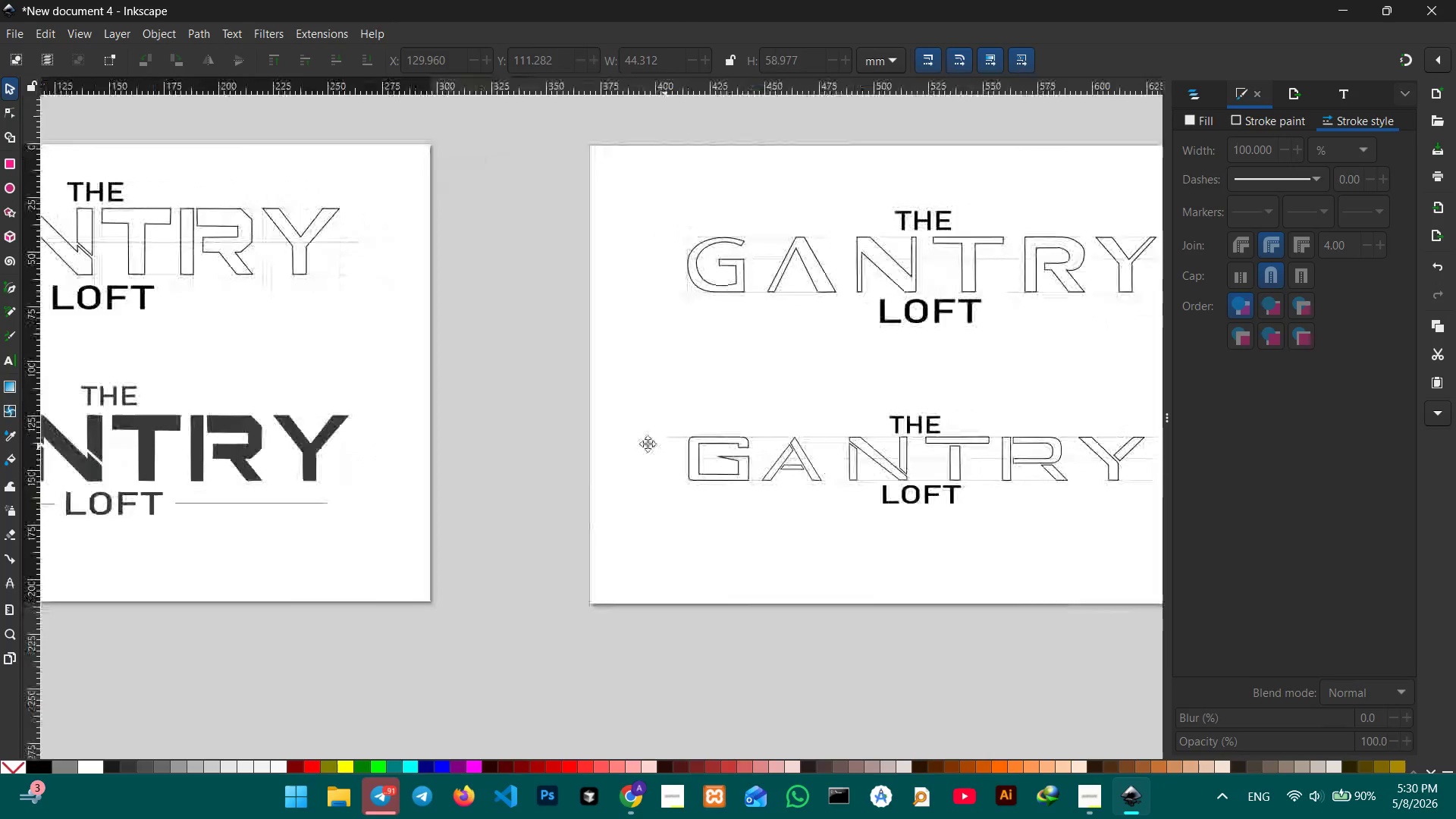 
left_click_drag(start_coordinate=[1089, 400], to_coordinate=[366, 430])
 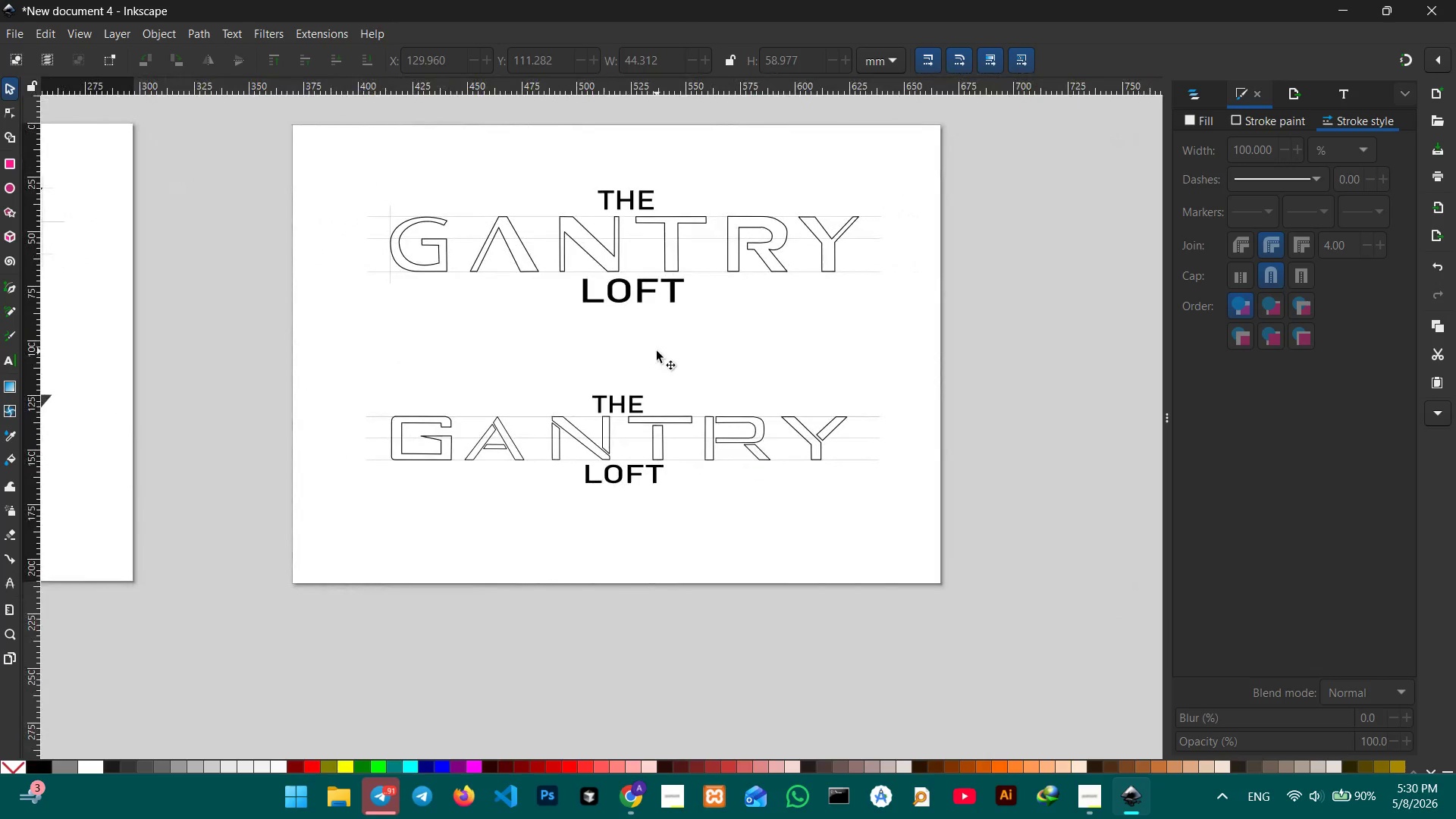 
hold_key(key=Space, duration=1.34)
 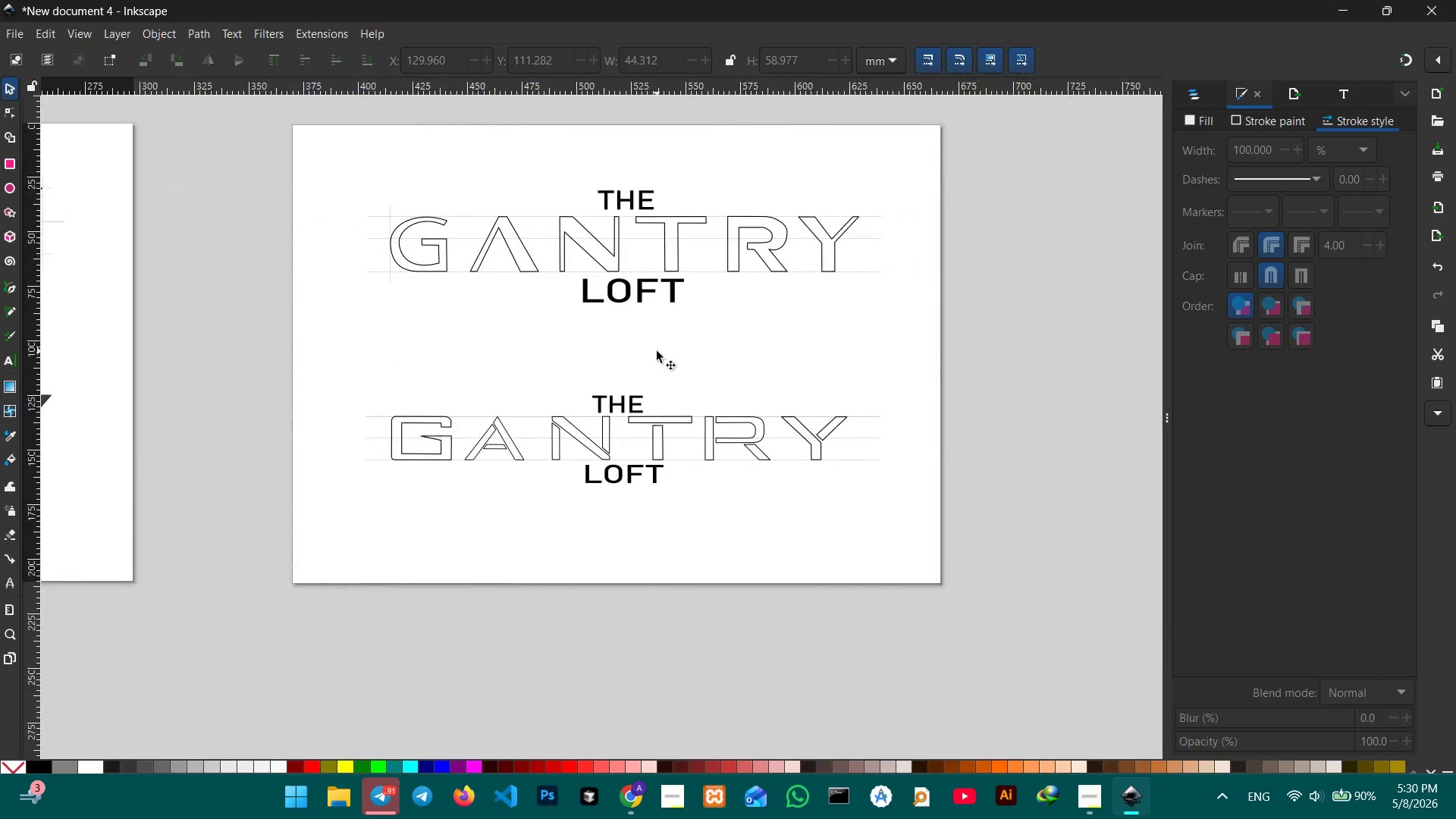 
hold_key(key=ControlLeft, duration=1.52)
scroll: coordinate [657, 351], scroll_direction: up, amount: 1.0
 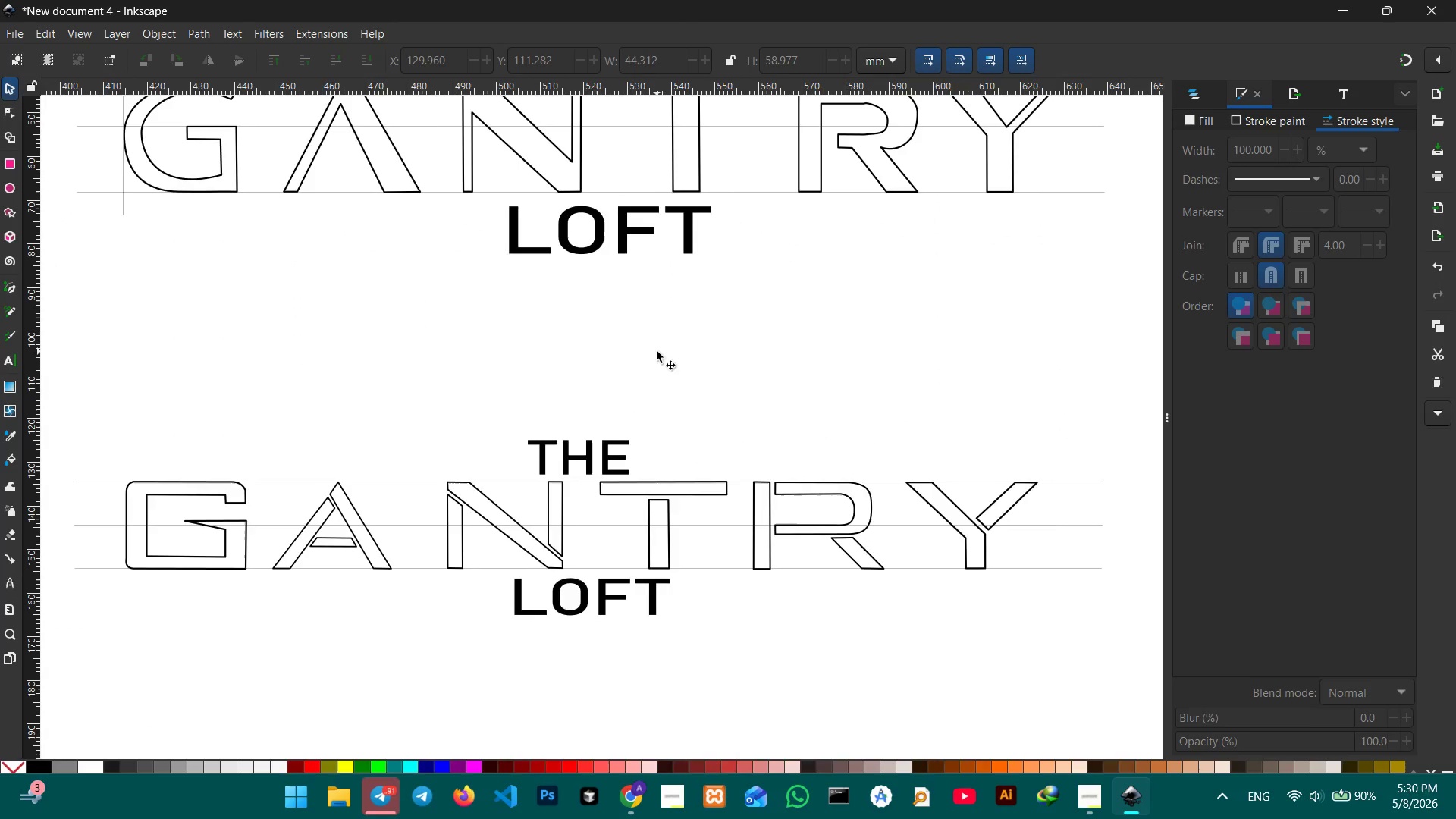 
scroll: coordinate [657, 351], scroll_direction: none, amount: 0.0
 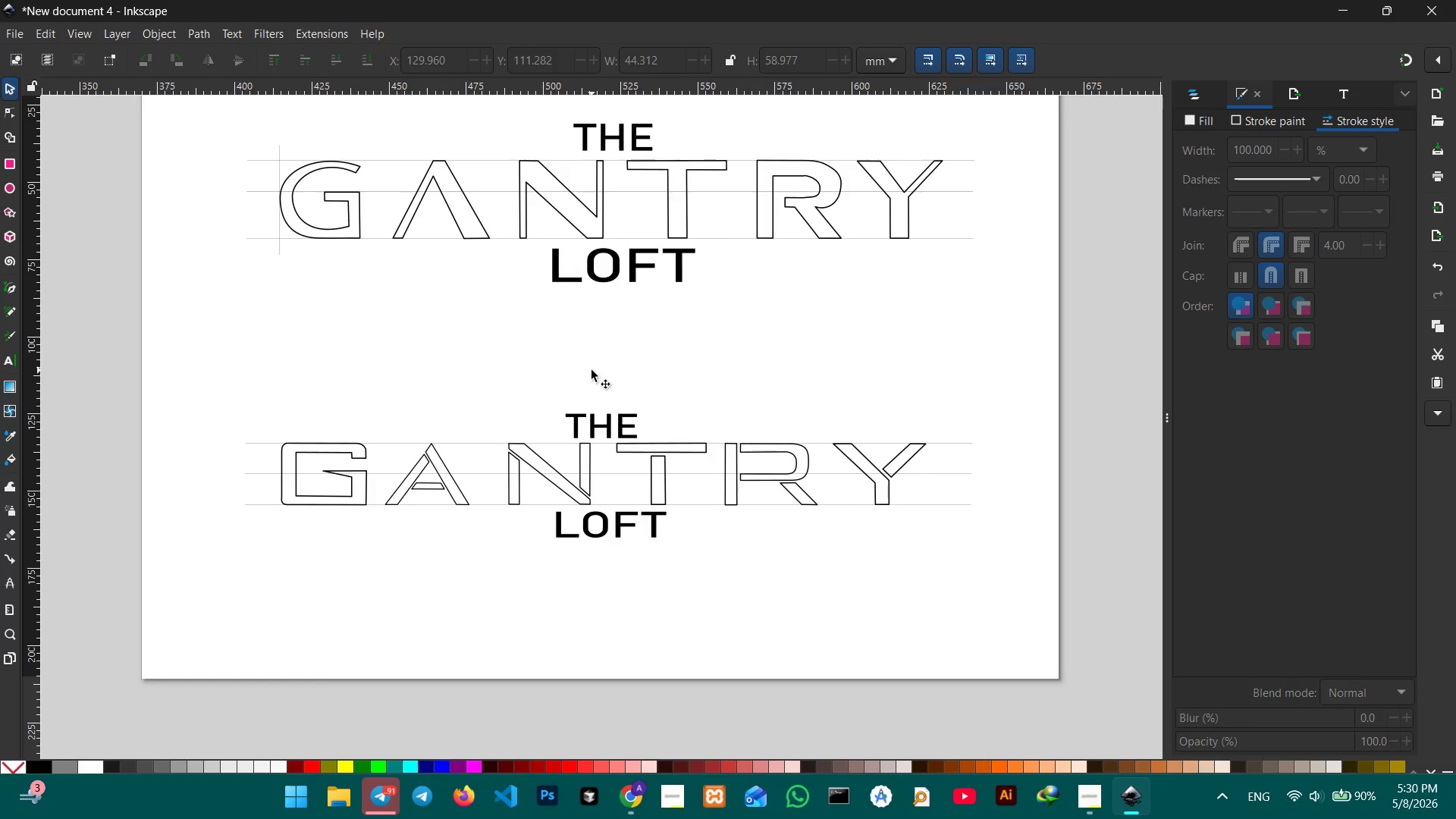 
wait(5.12)
 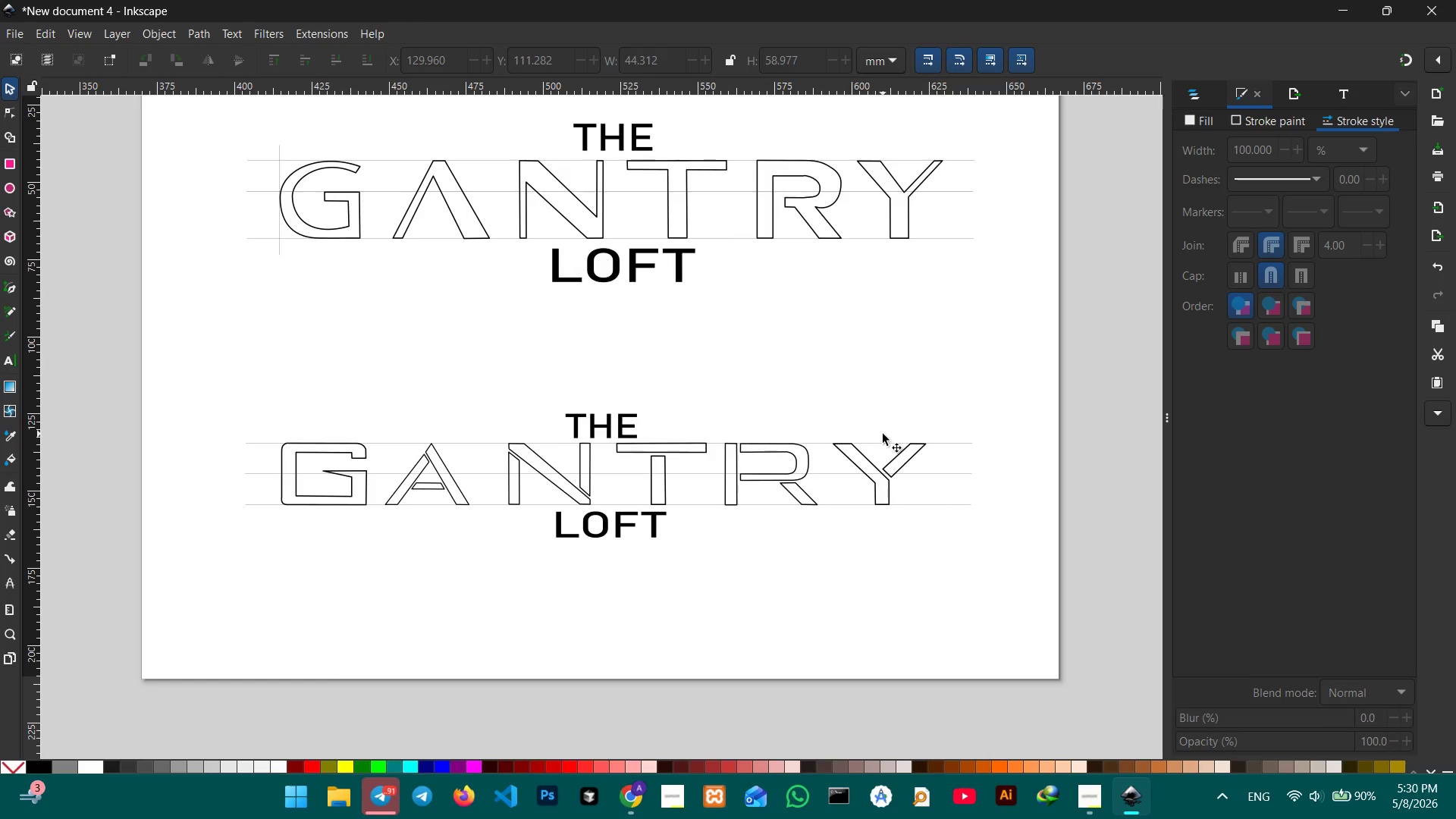 
left_click([1085, 800])